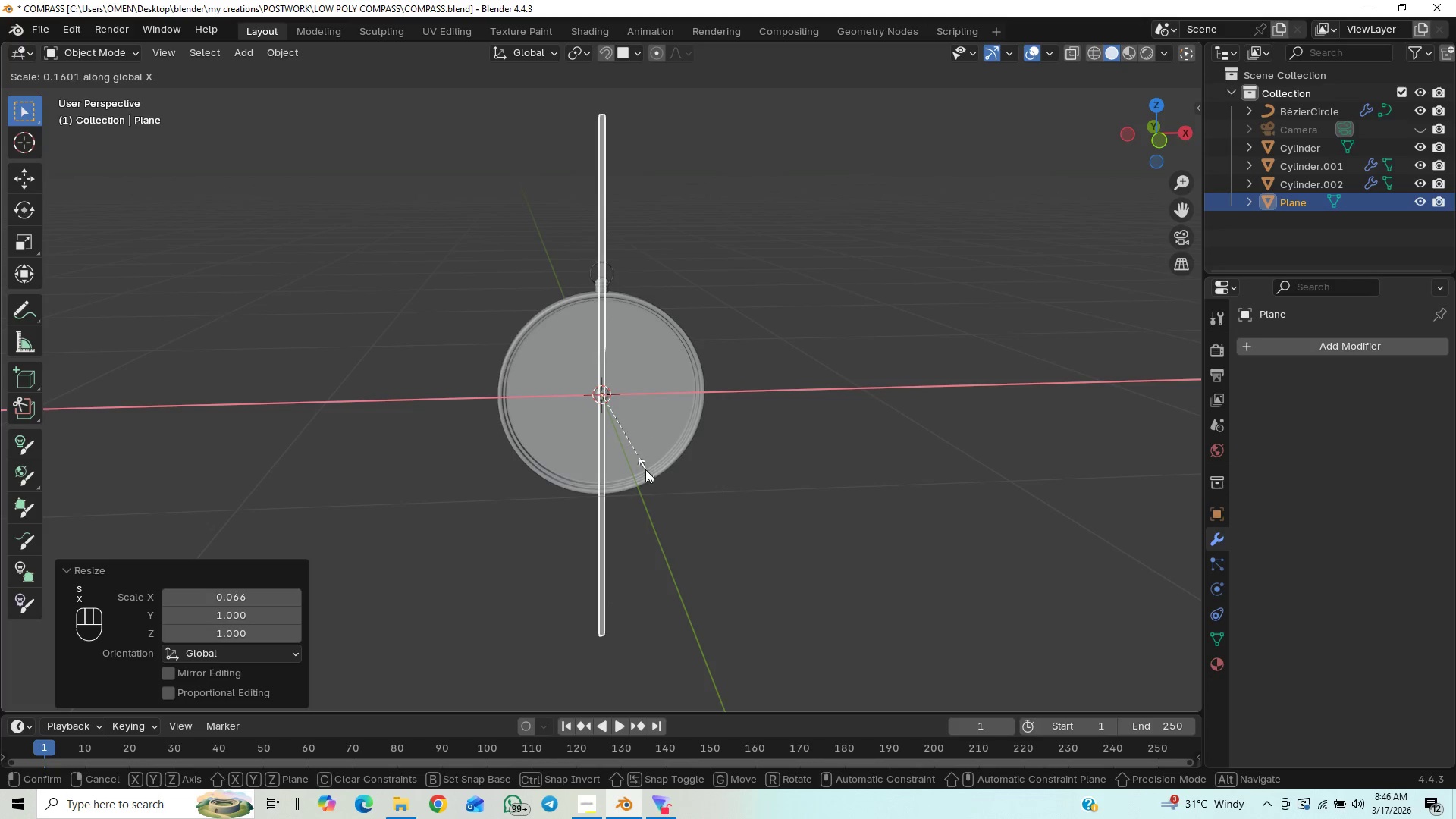 
left_click([642, 465])
 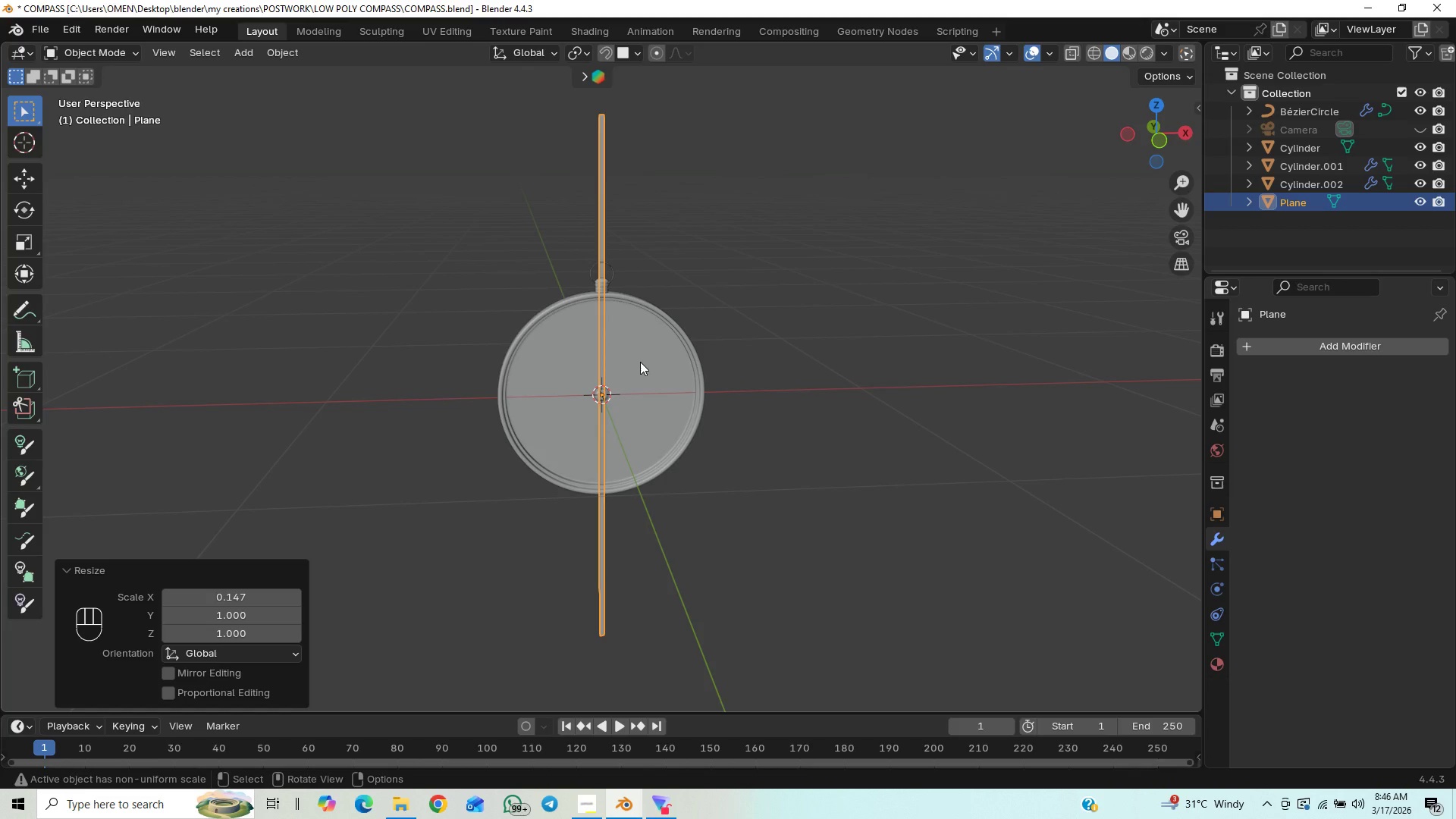 
key(Numpad1)
 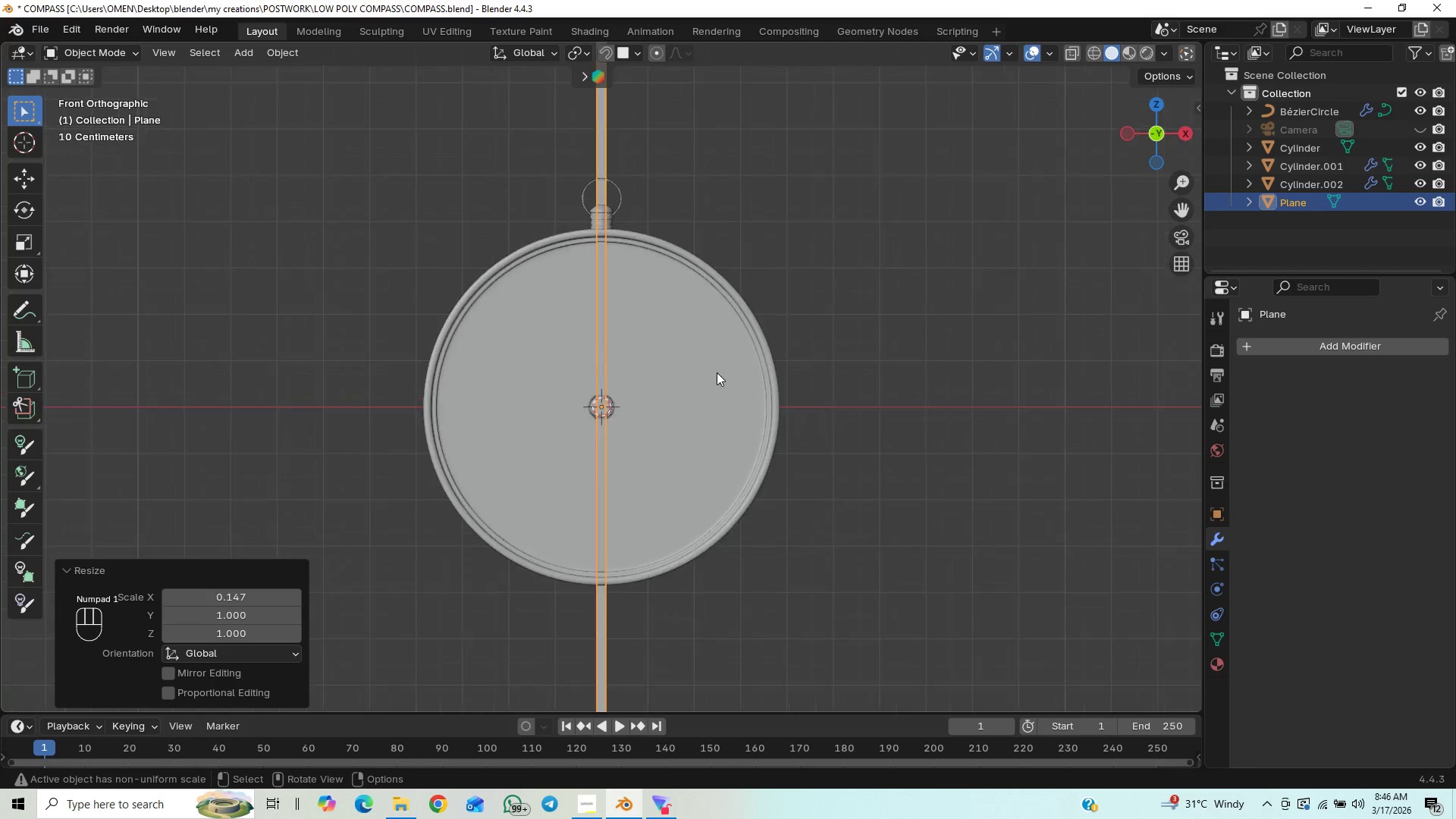 
scroll: coordinate [717, 372], scroll_direction: up, amount: 11.0
 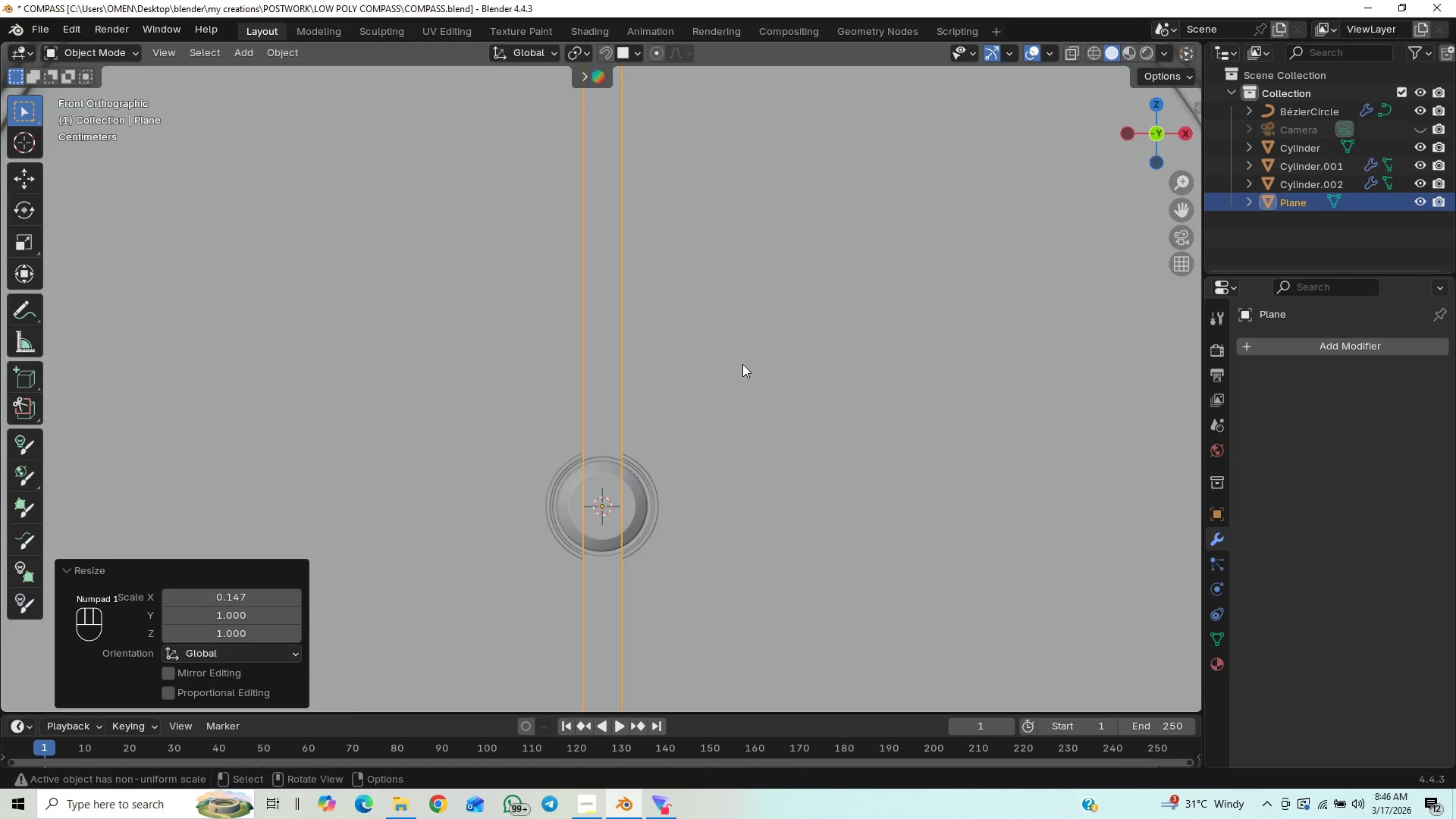 
scroll: coordinate [740, 367], scroll_direction: down, amount: 6.0
 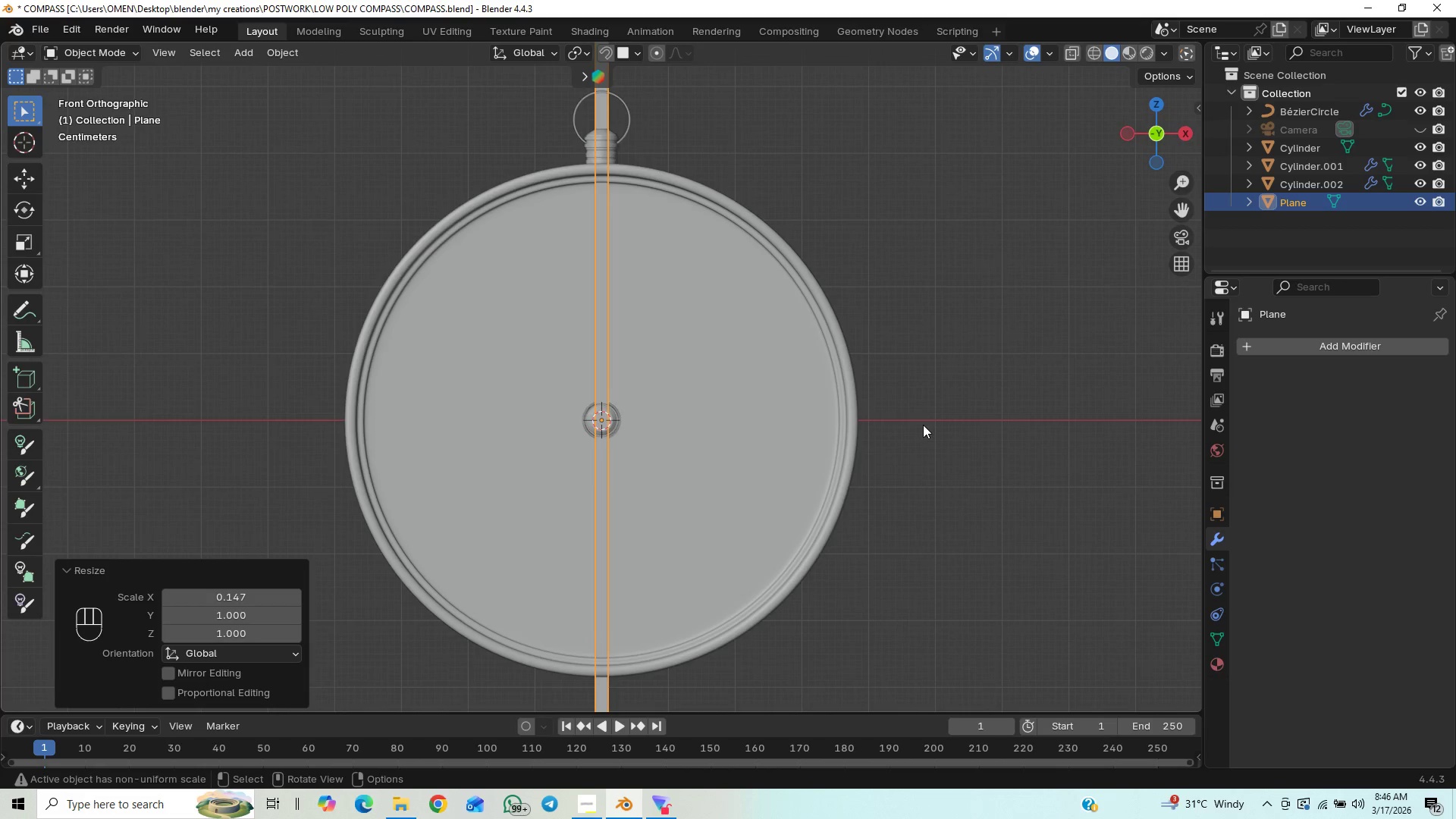 
key(S)
 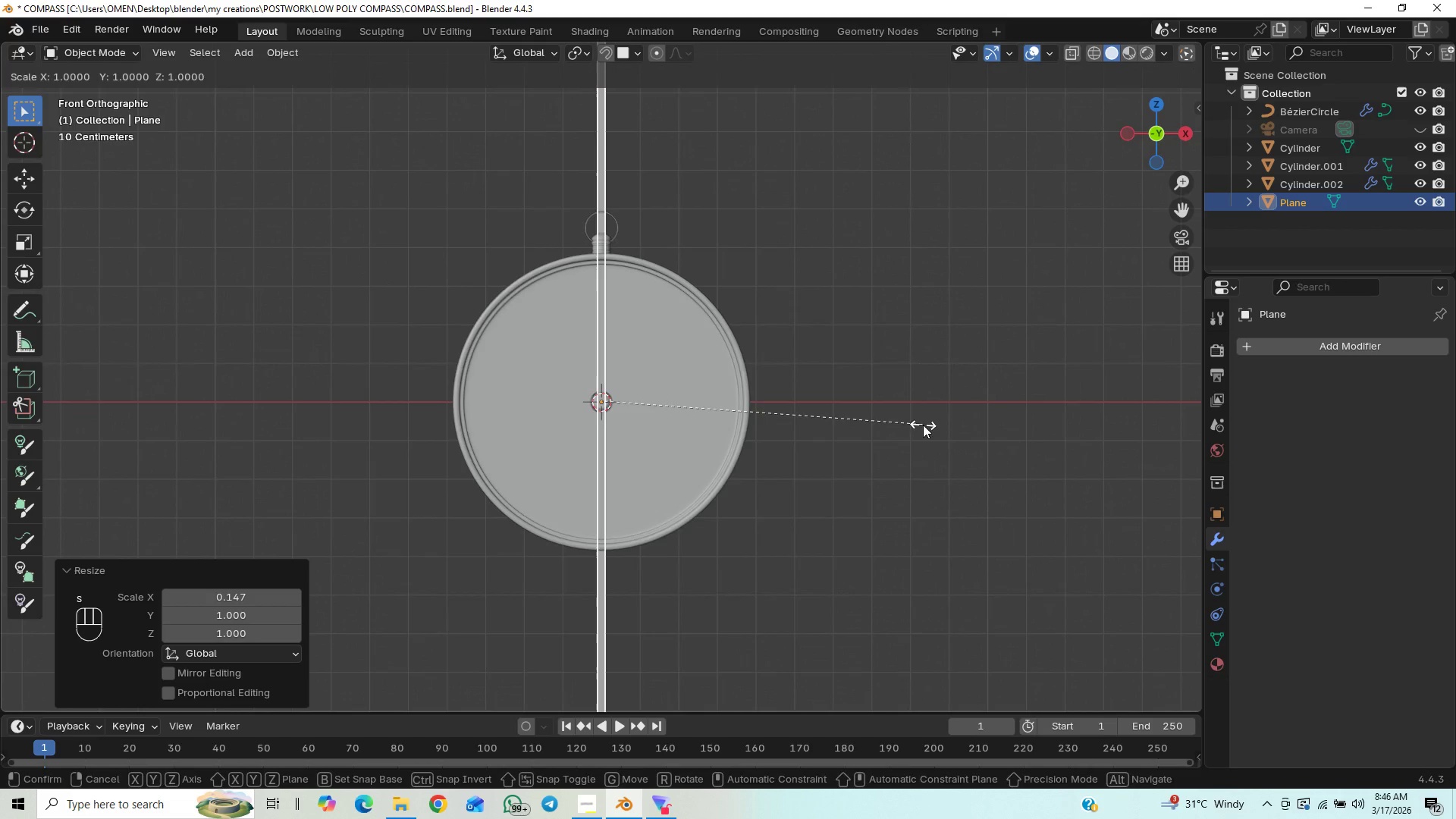 
scroll: coordinate [923, 425], scroll_direction: down, amount: 3.0
 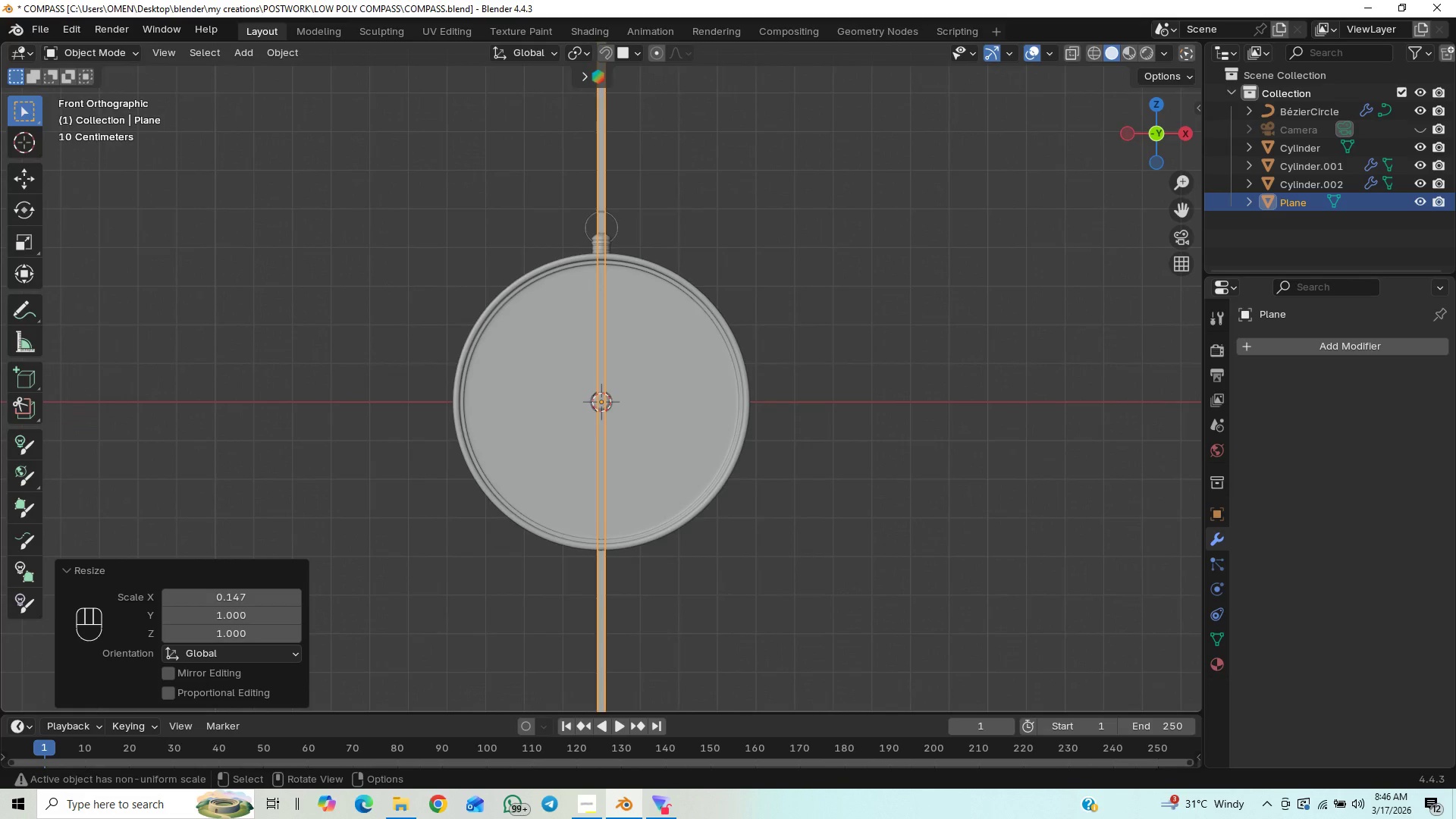 
key(Z)
 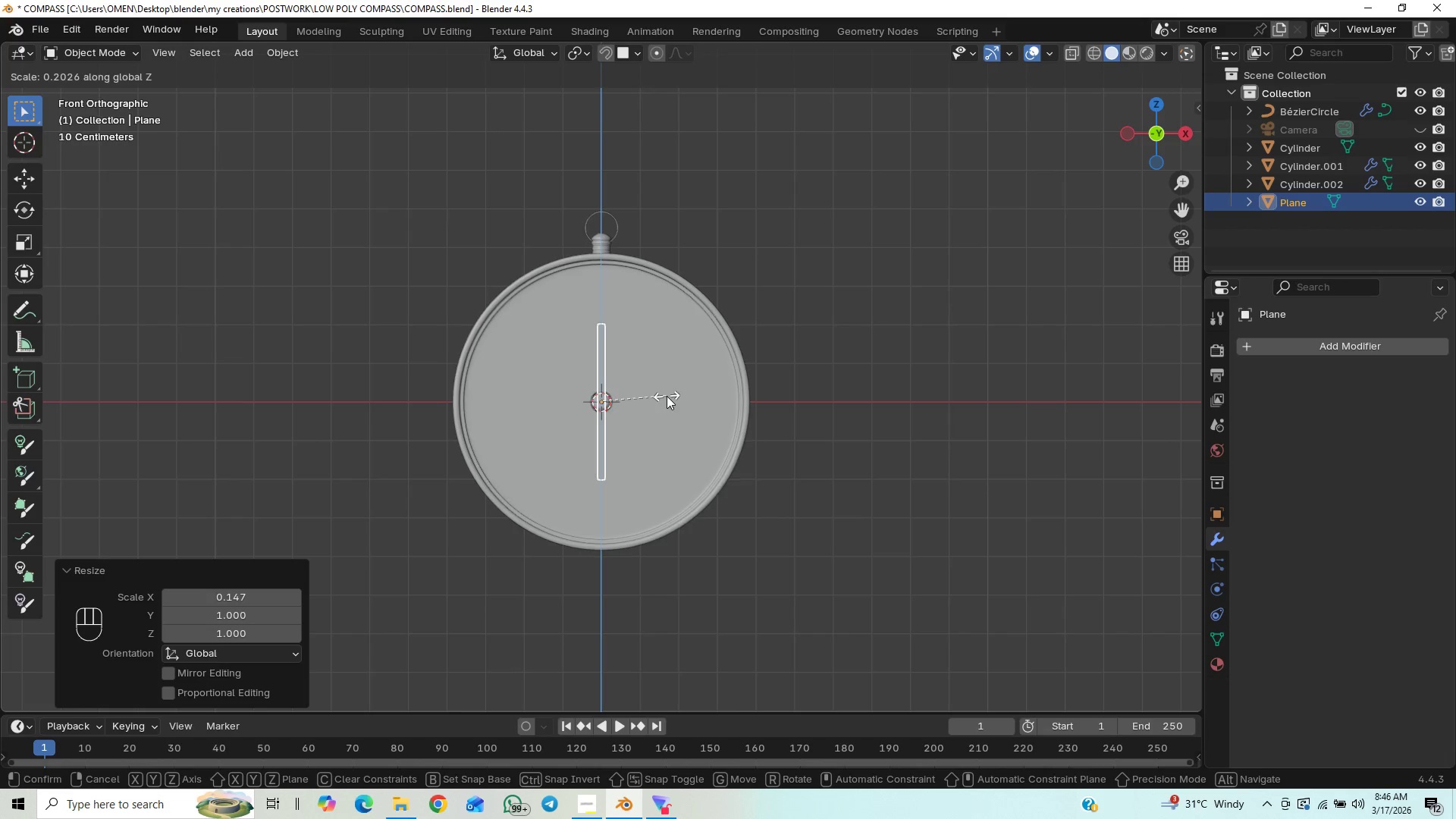 
wait(5.84)
 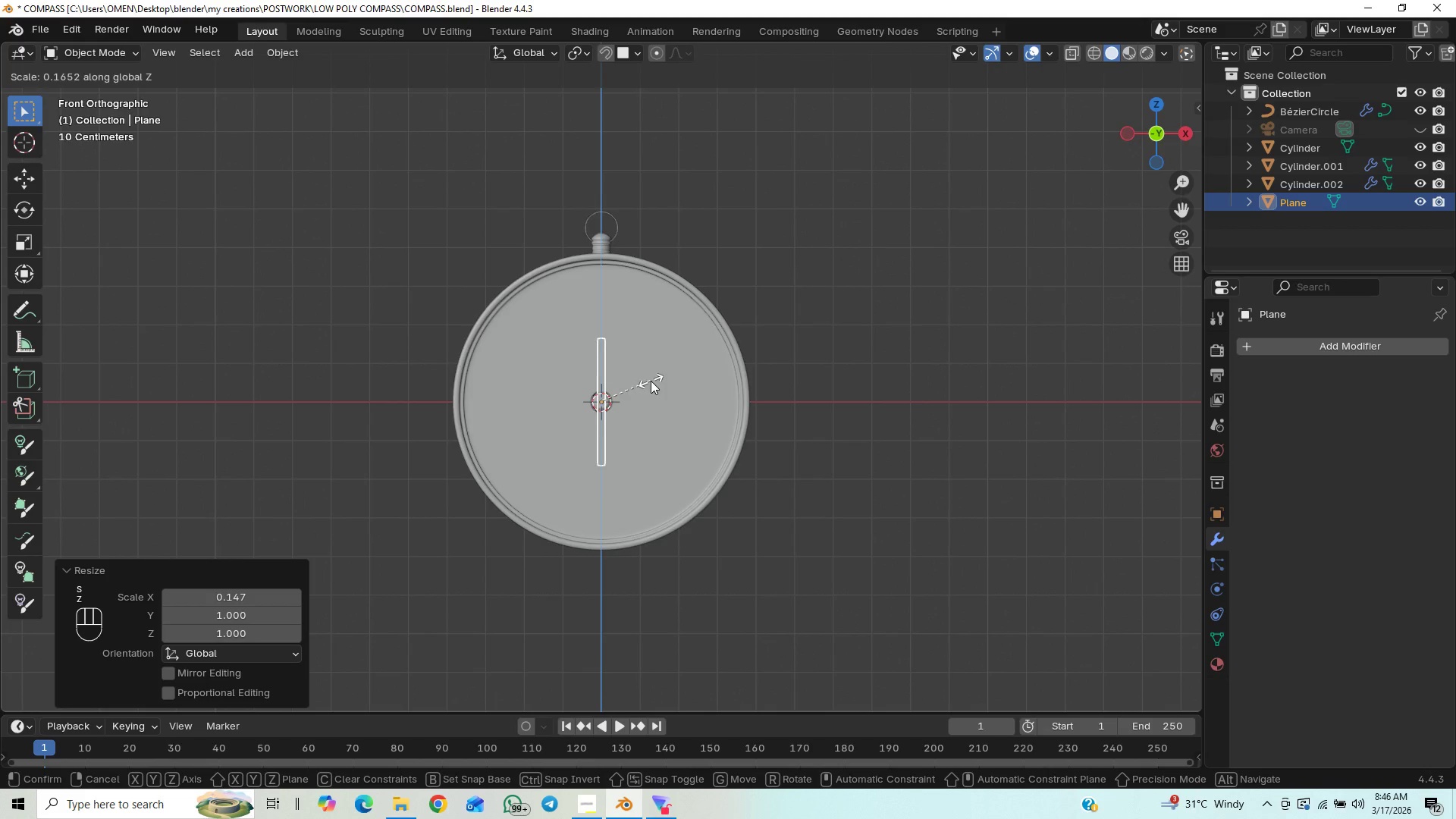 
left_click([662, 398])
 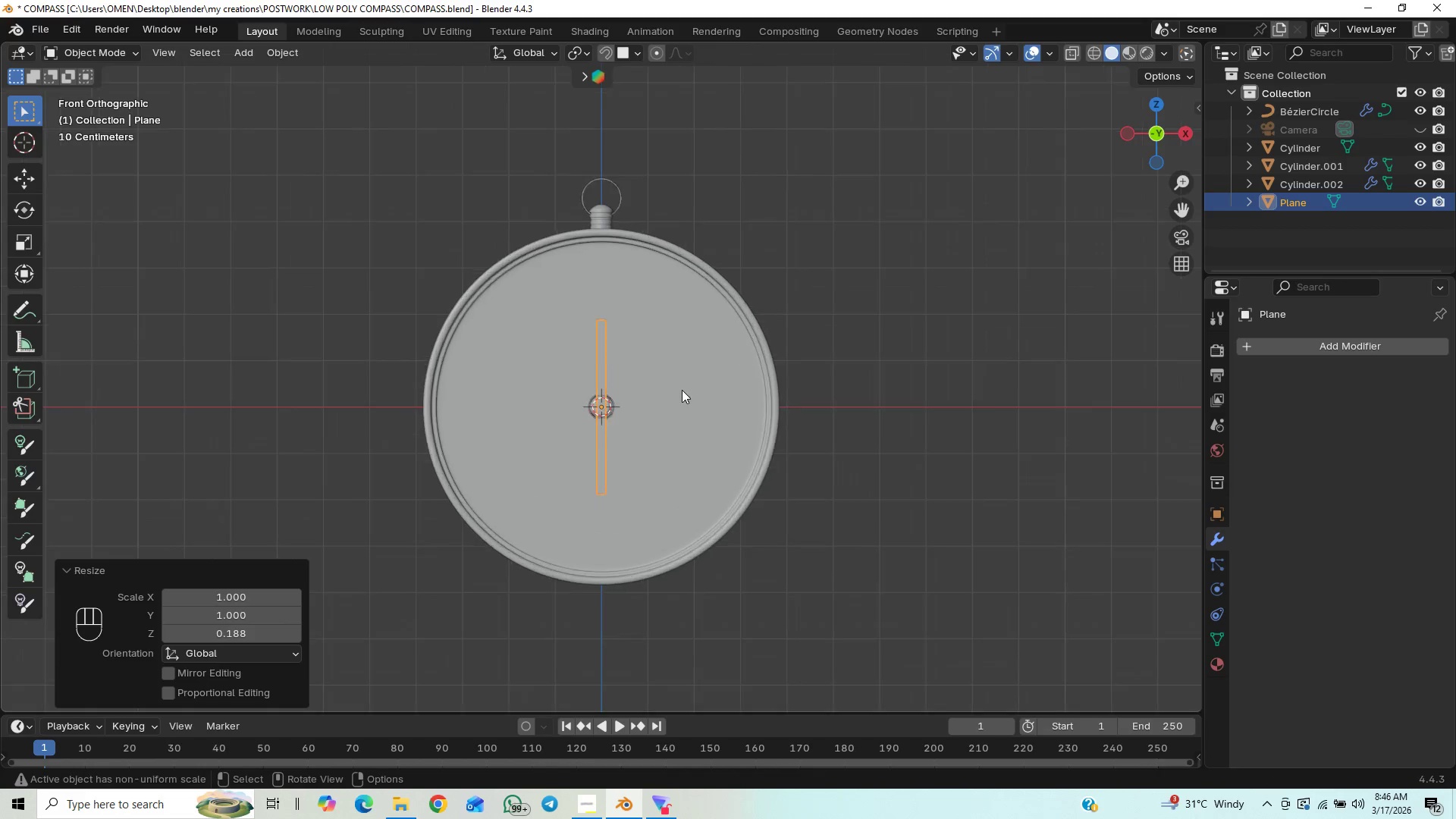 
scroll: coordinate [818, 430], scroll_direction: up, amount: 4.0
 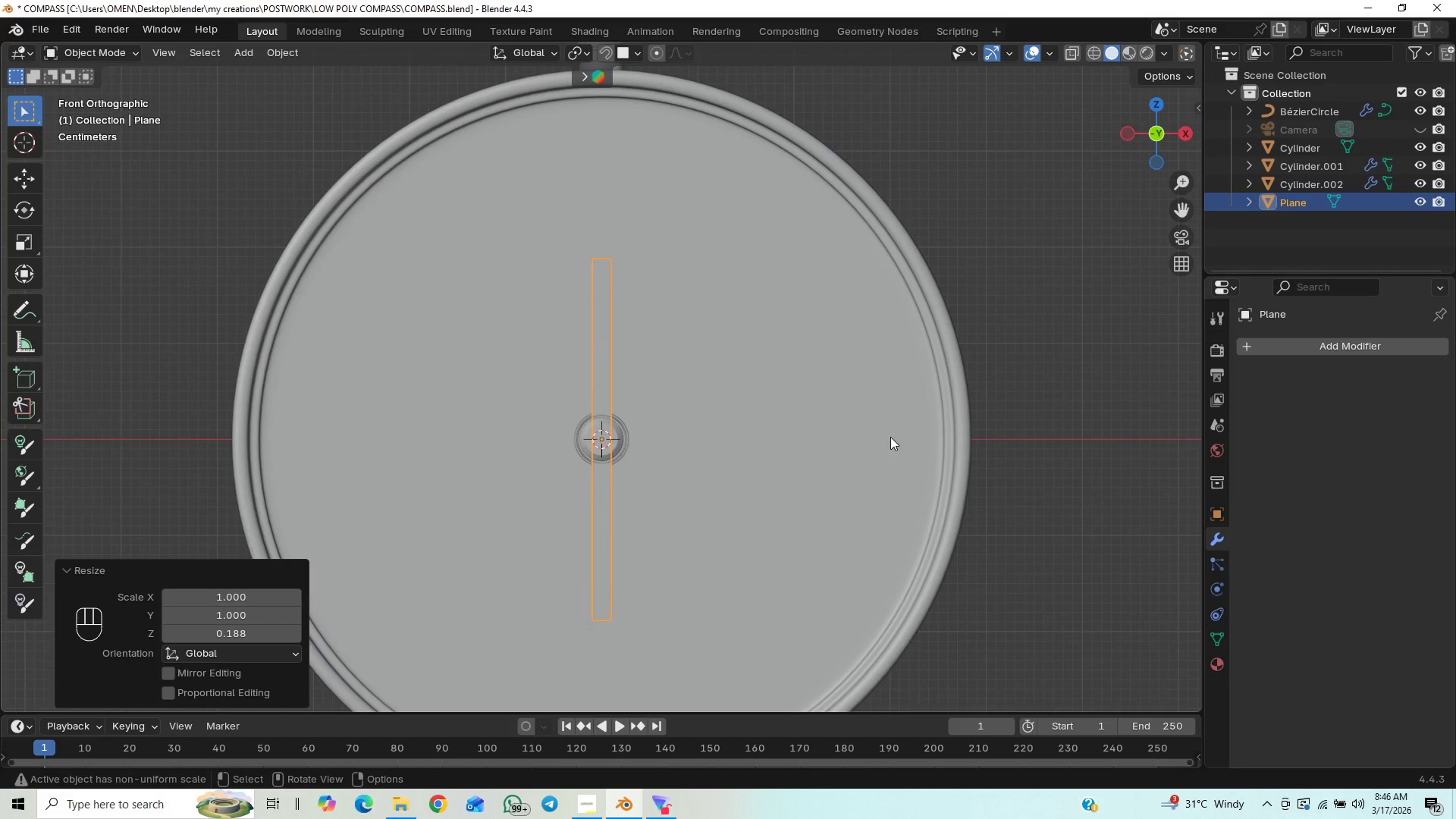 
type(sx)
 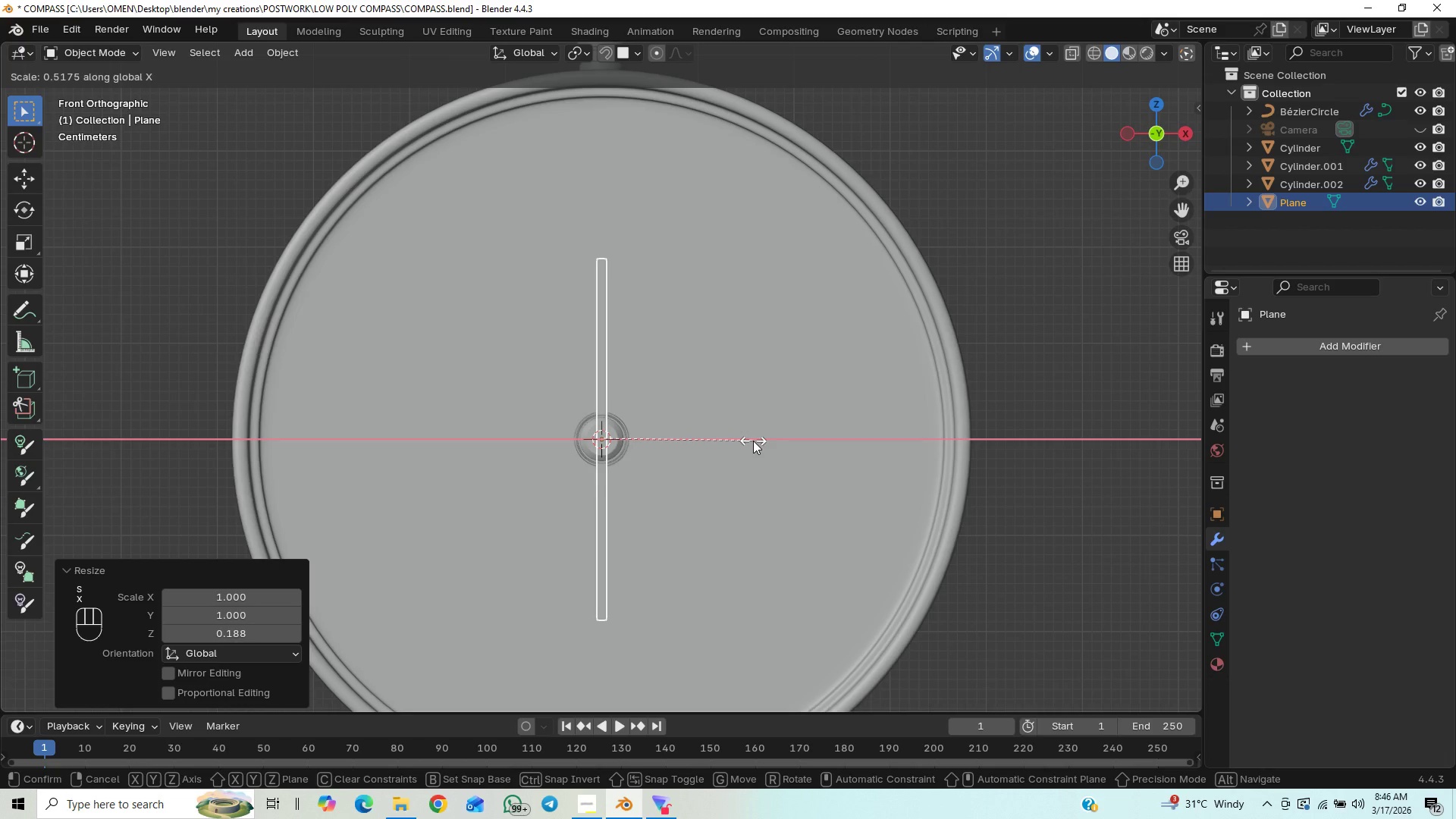 
left_click([743, 441])
 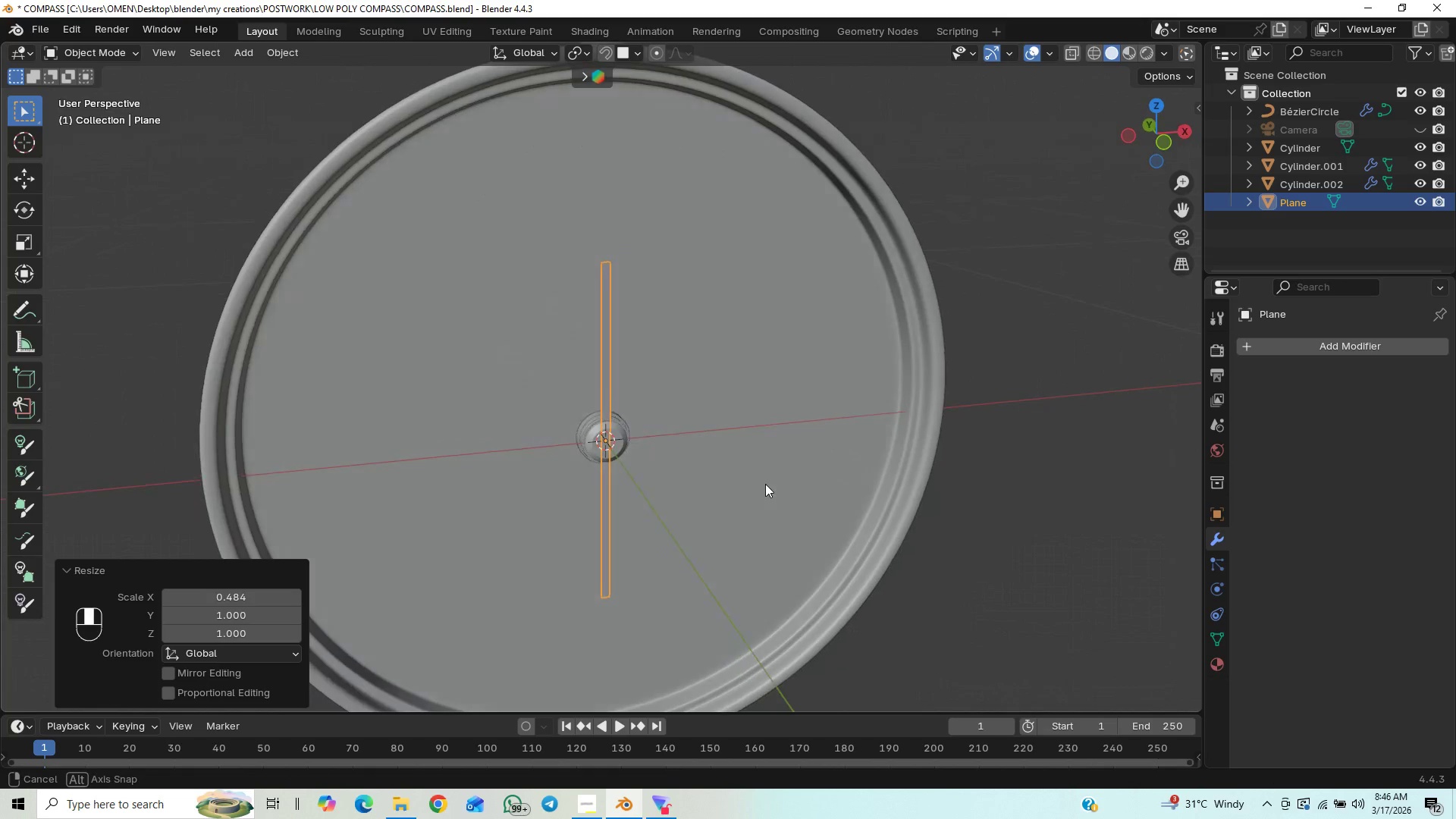 
scroll: coordinate [753, 490], scroll_direction: up, amount: 14.0
 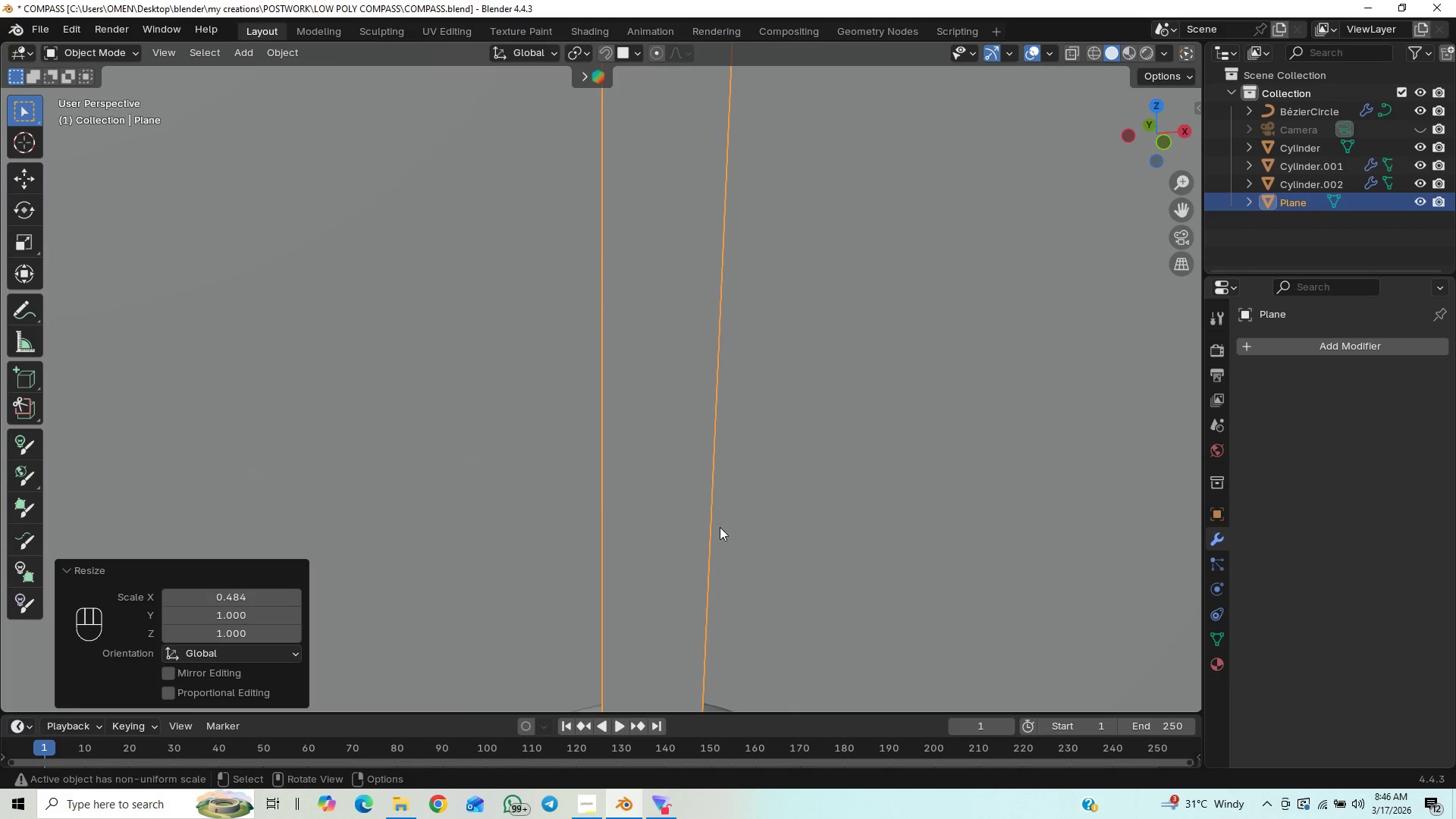 
hold_key(key=ShiftLeft, duration=0.5)
 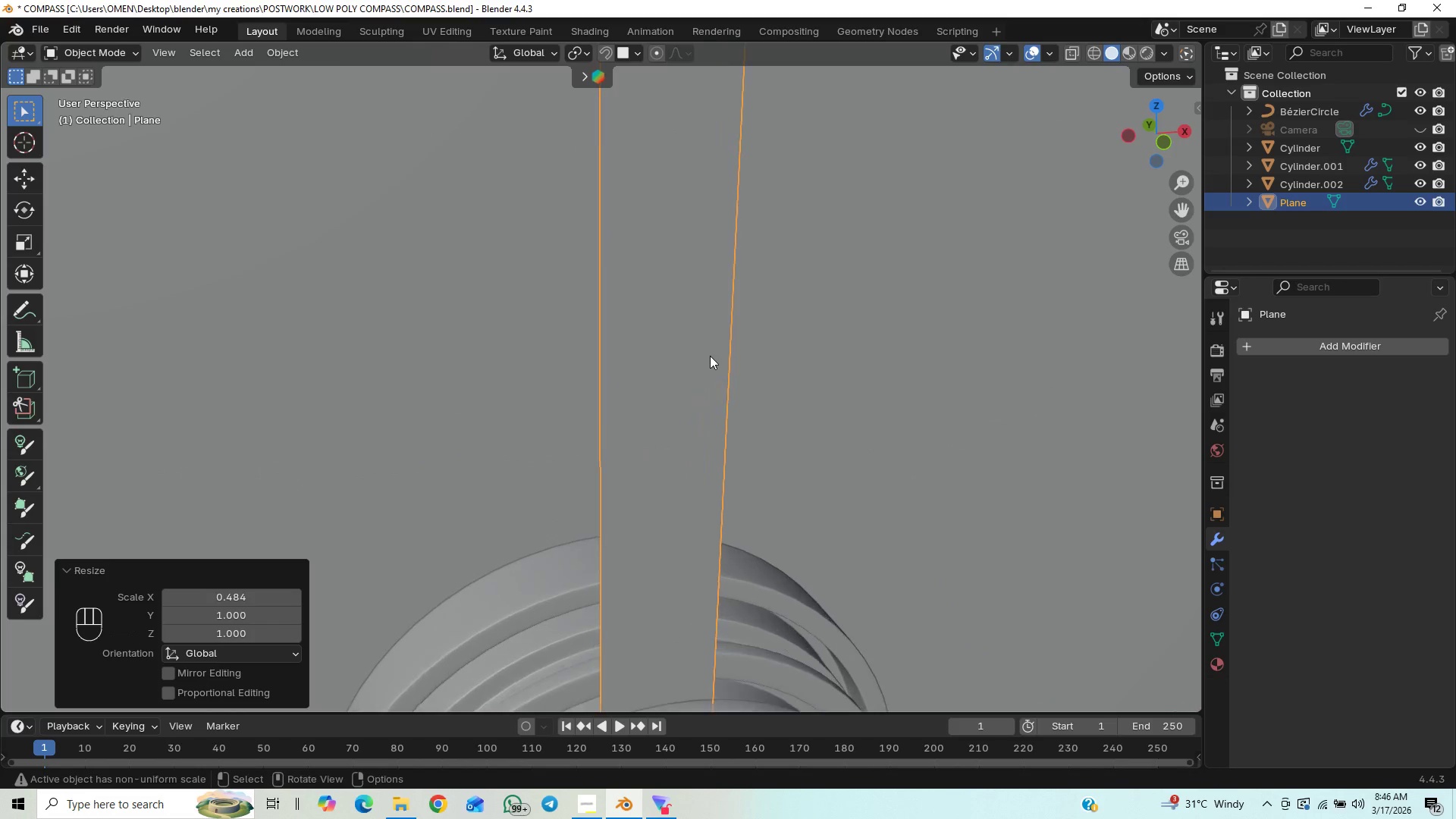 
scroll: coordinate [710, 353], scroll_direction: up, amount: 1.0
 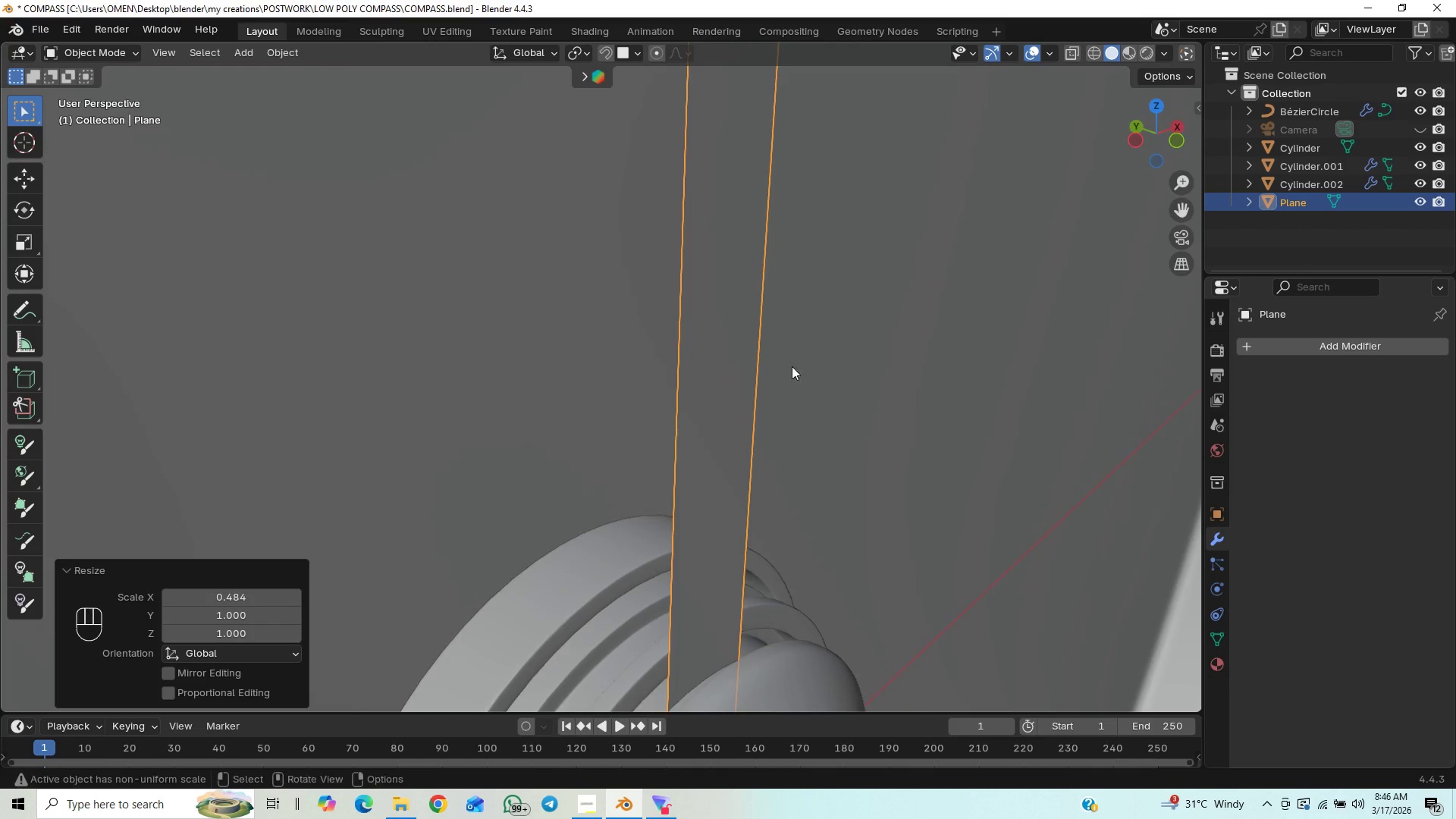 
hold_key(key=ShiftLeft, duration=0.62)
 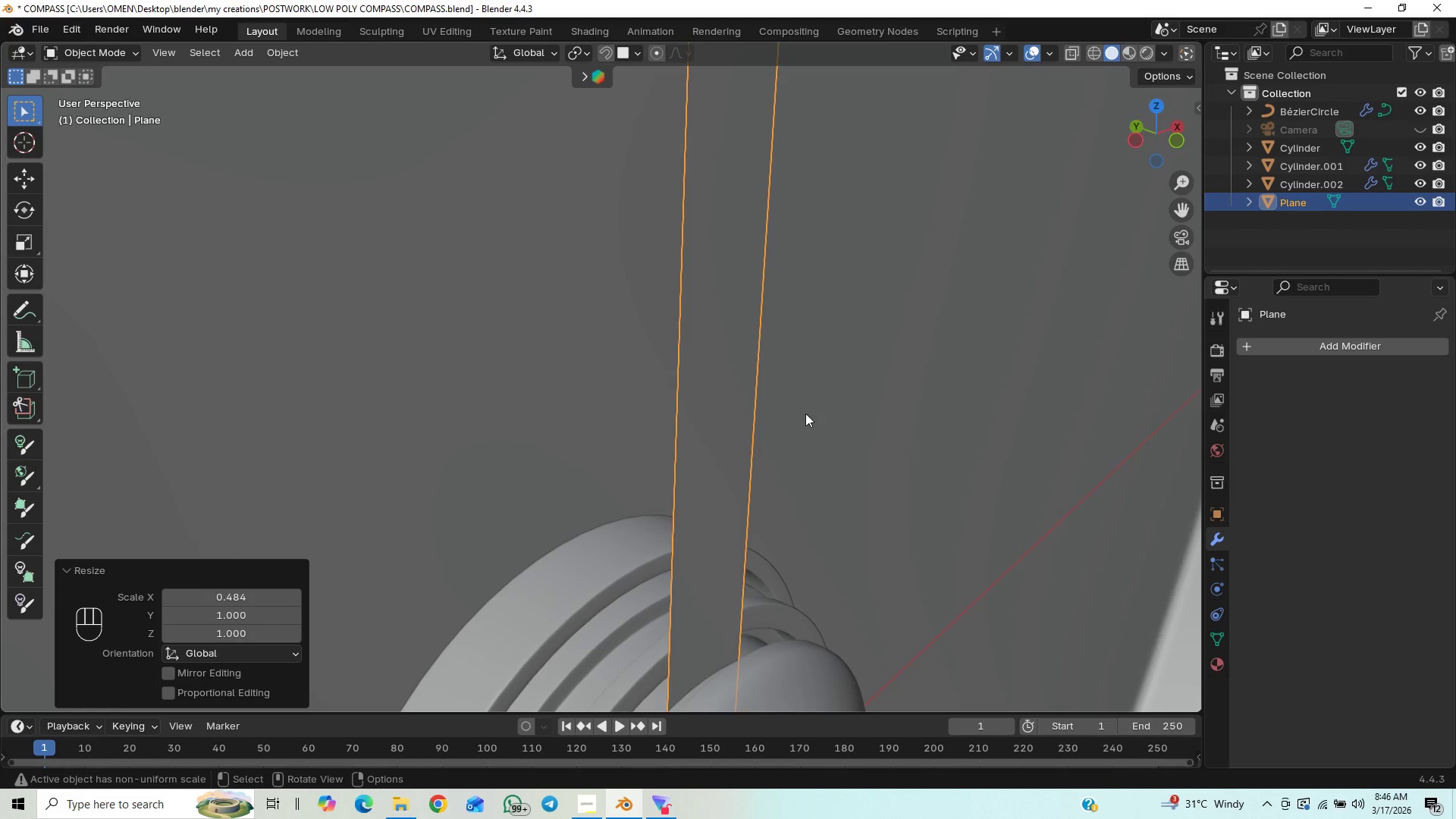 
hold_key(key=ShiftLeft, duration=0.5)
 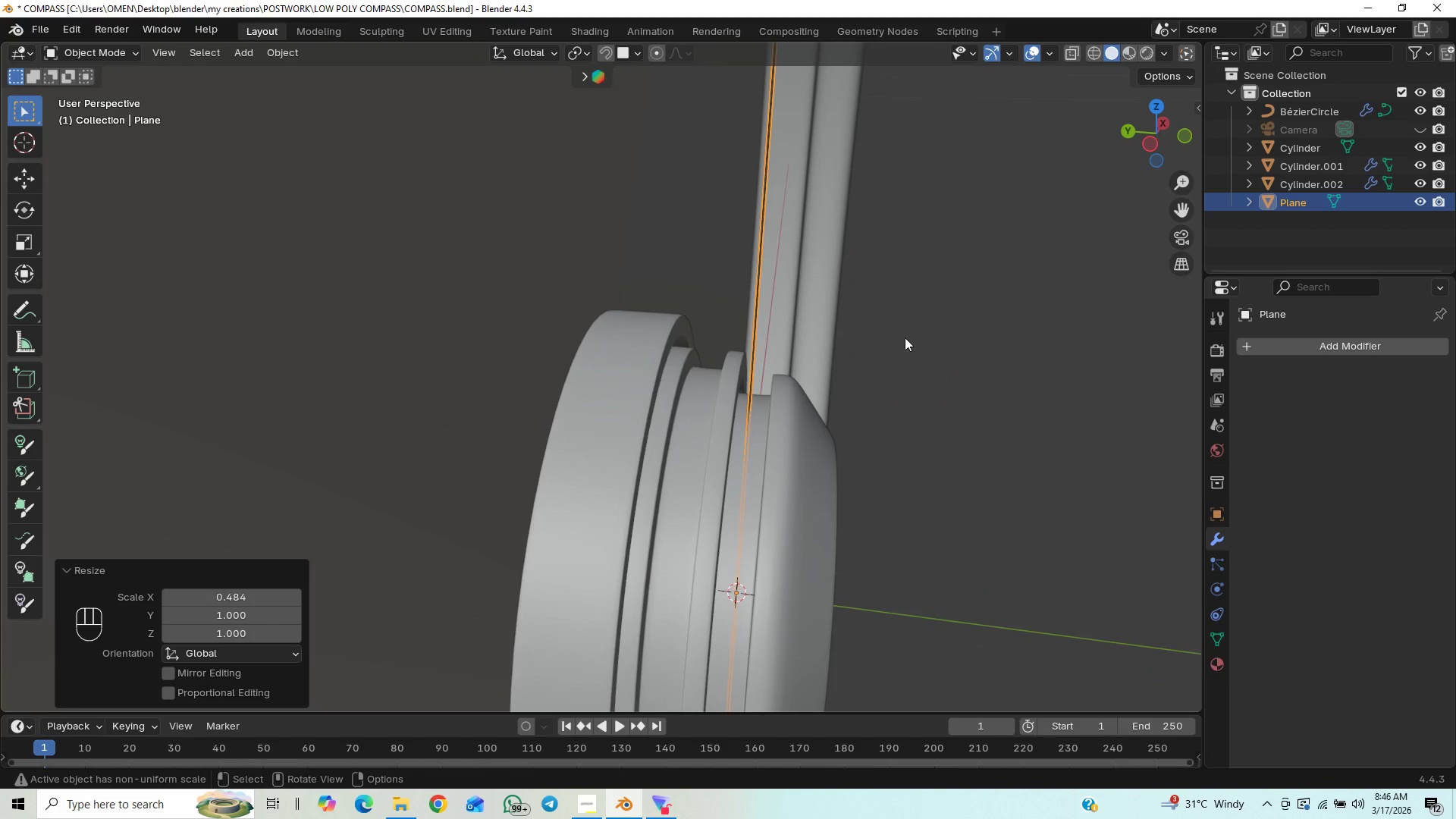 
type(gy)
 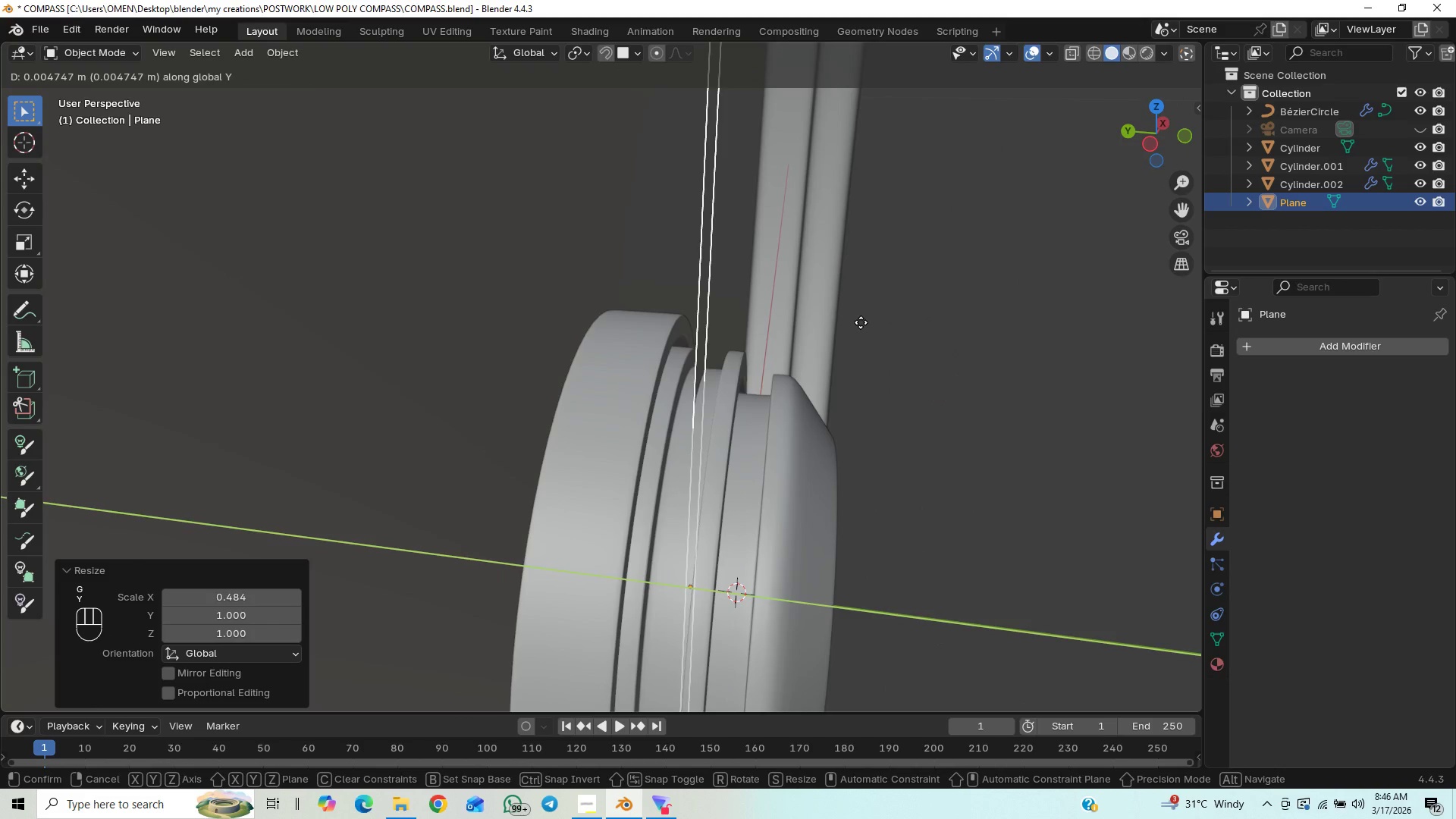 
left_click([861, 322])
 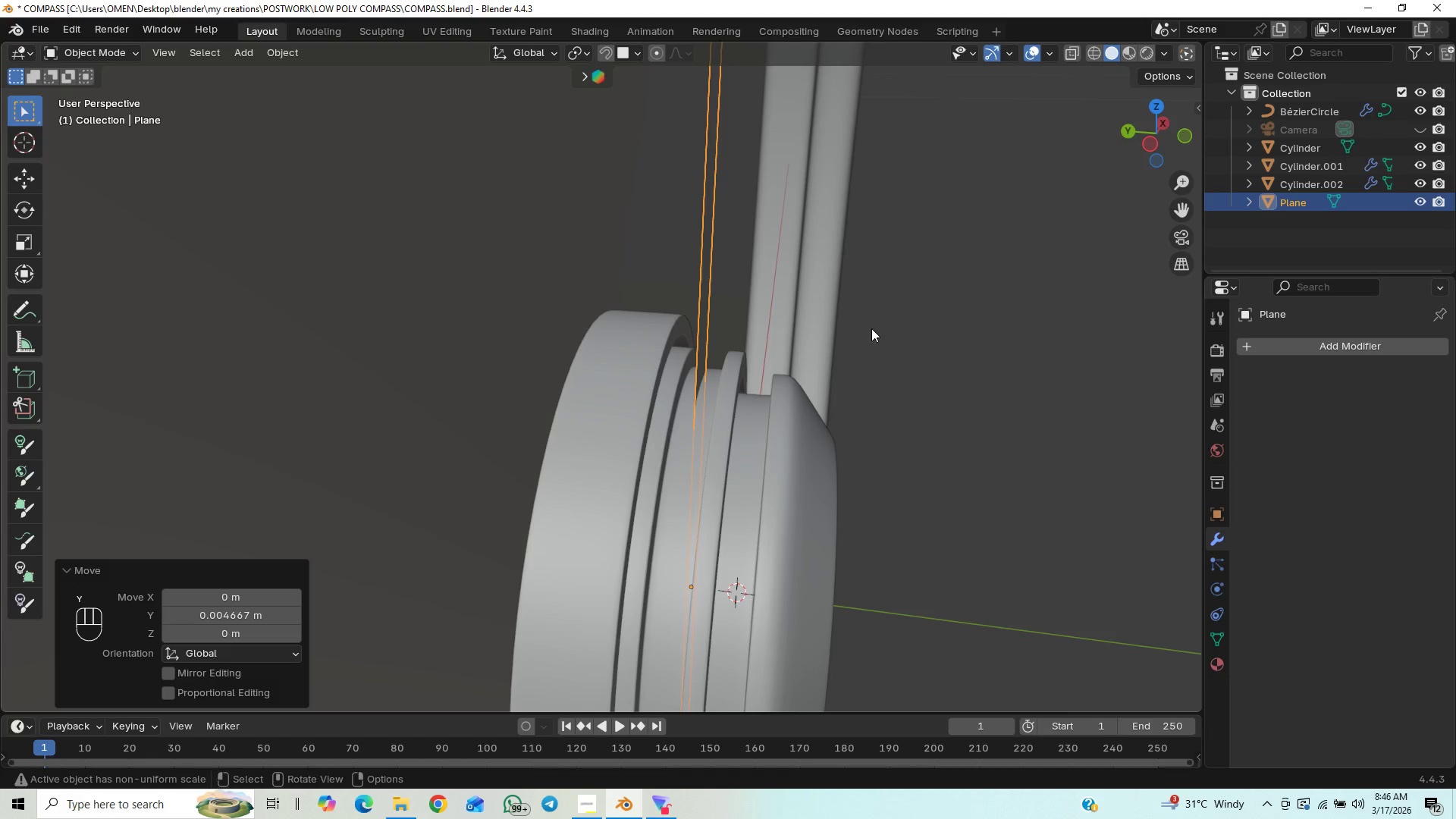 
key(Numpad1)
 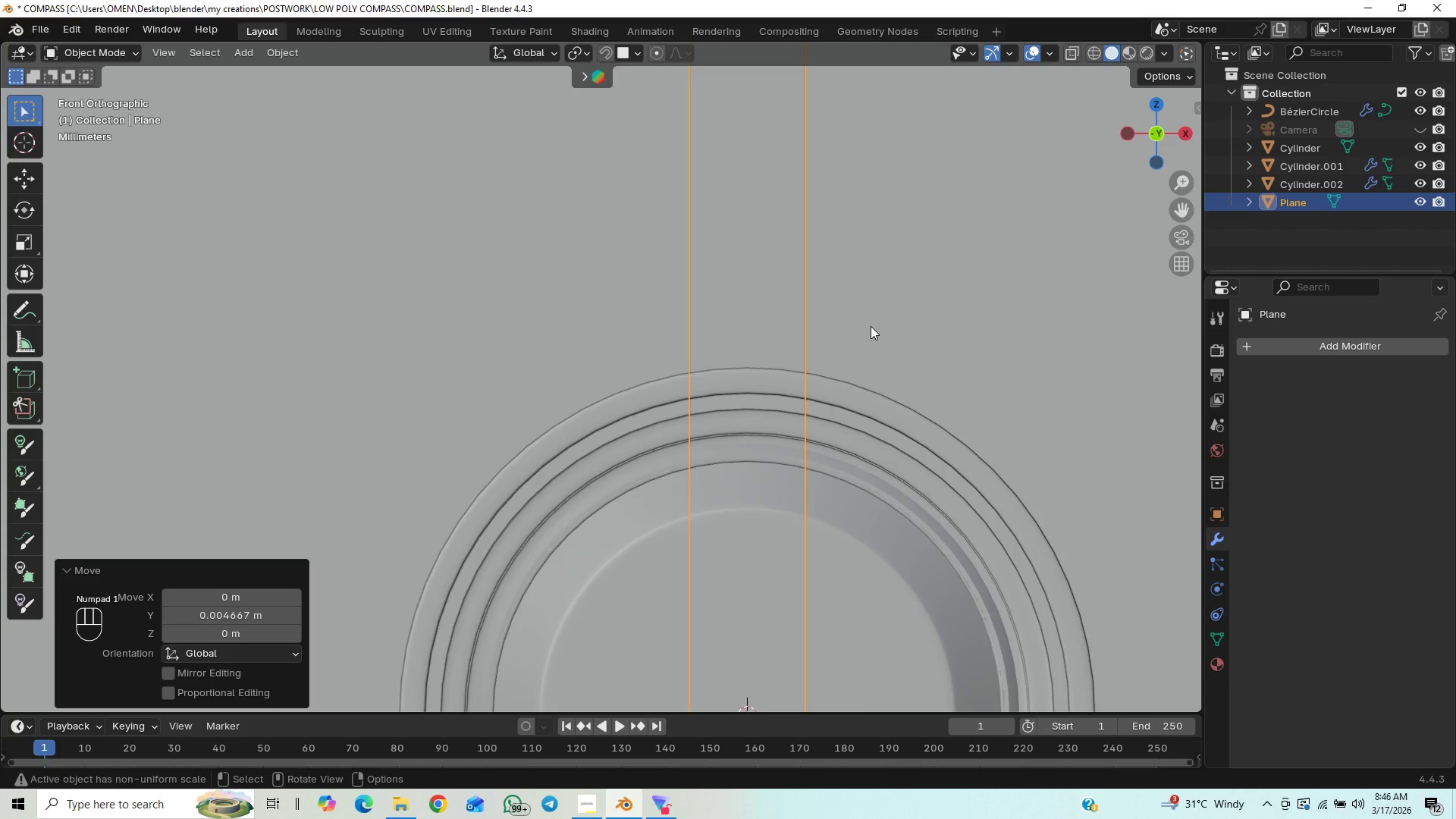 
scroll: coordinate [882, 290], scroll_direction: down, amount: 12.0
 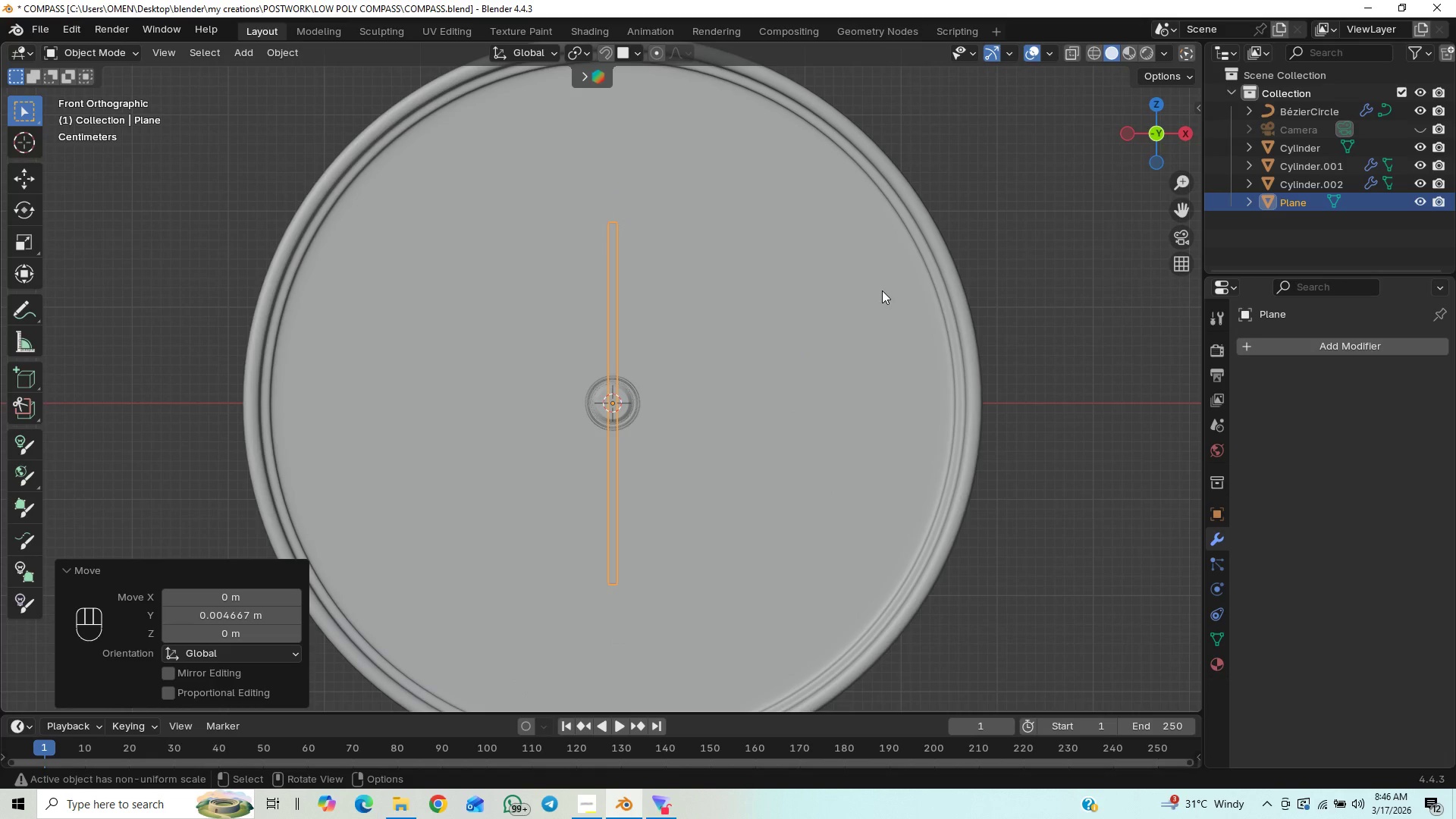 
type(szx)
 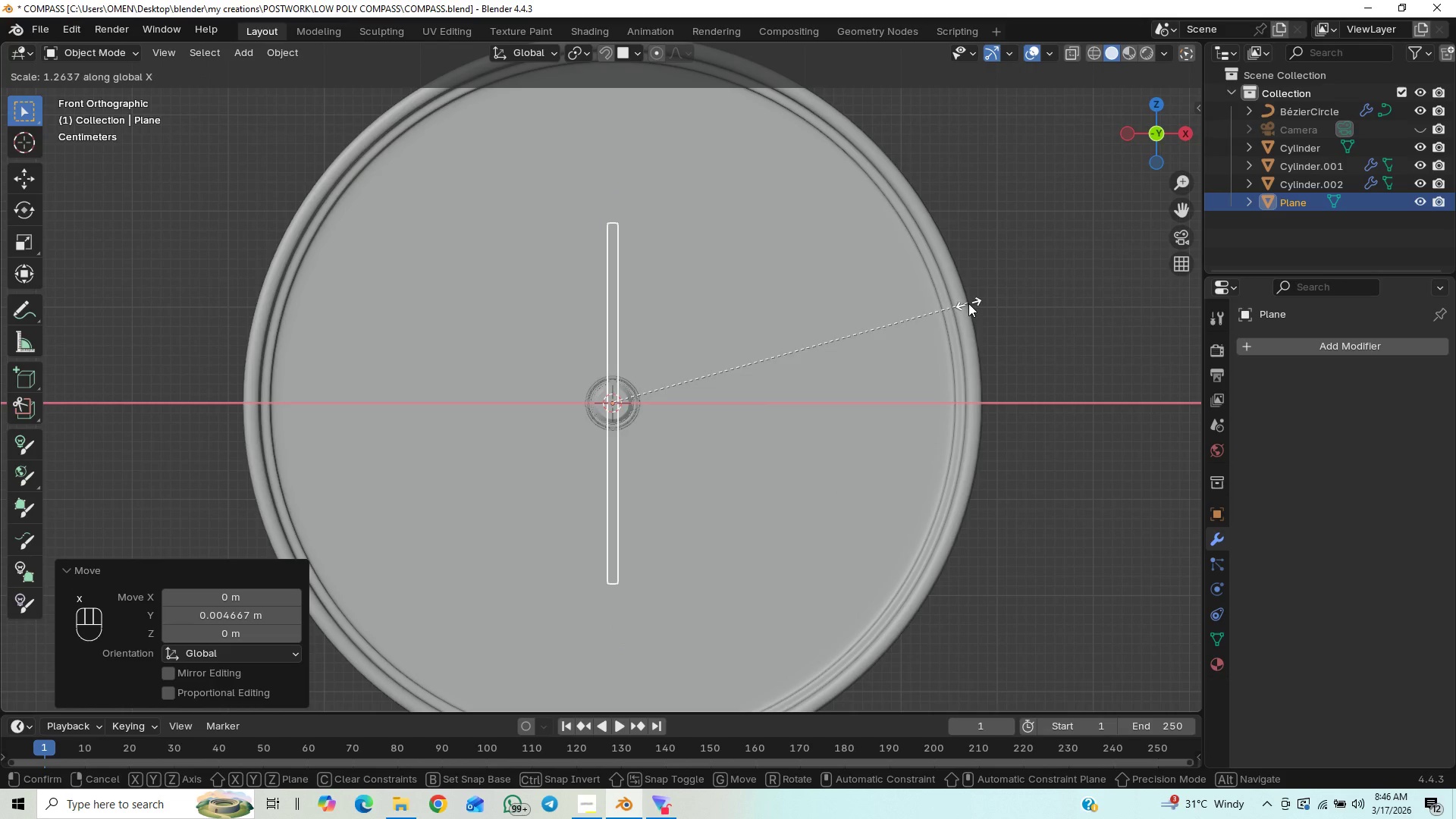 
left_click([976, 303])
 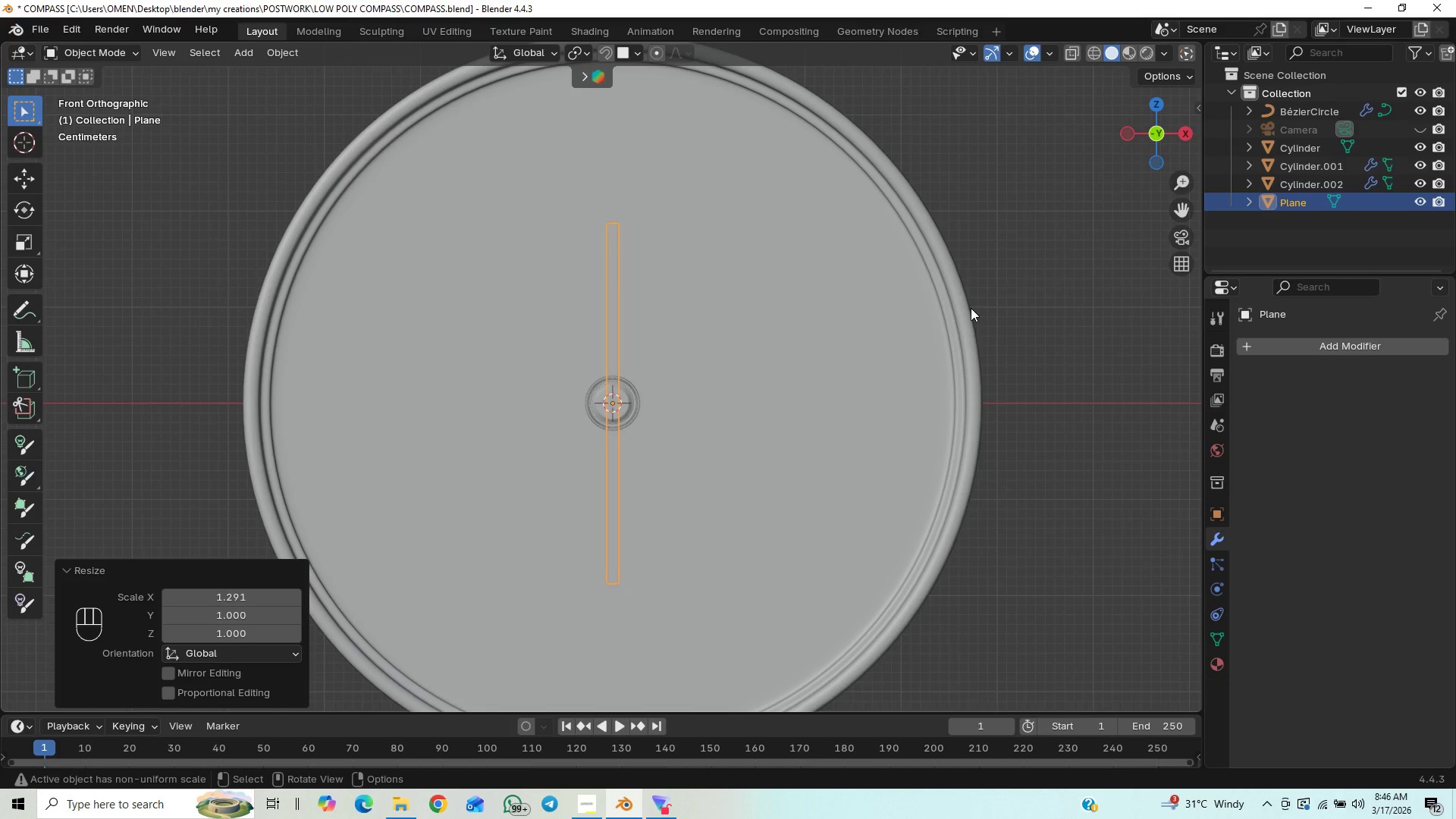 
type(sx)
 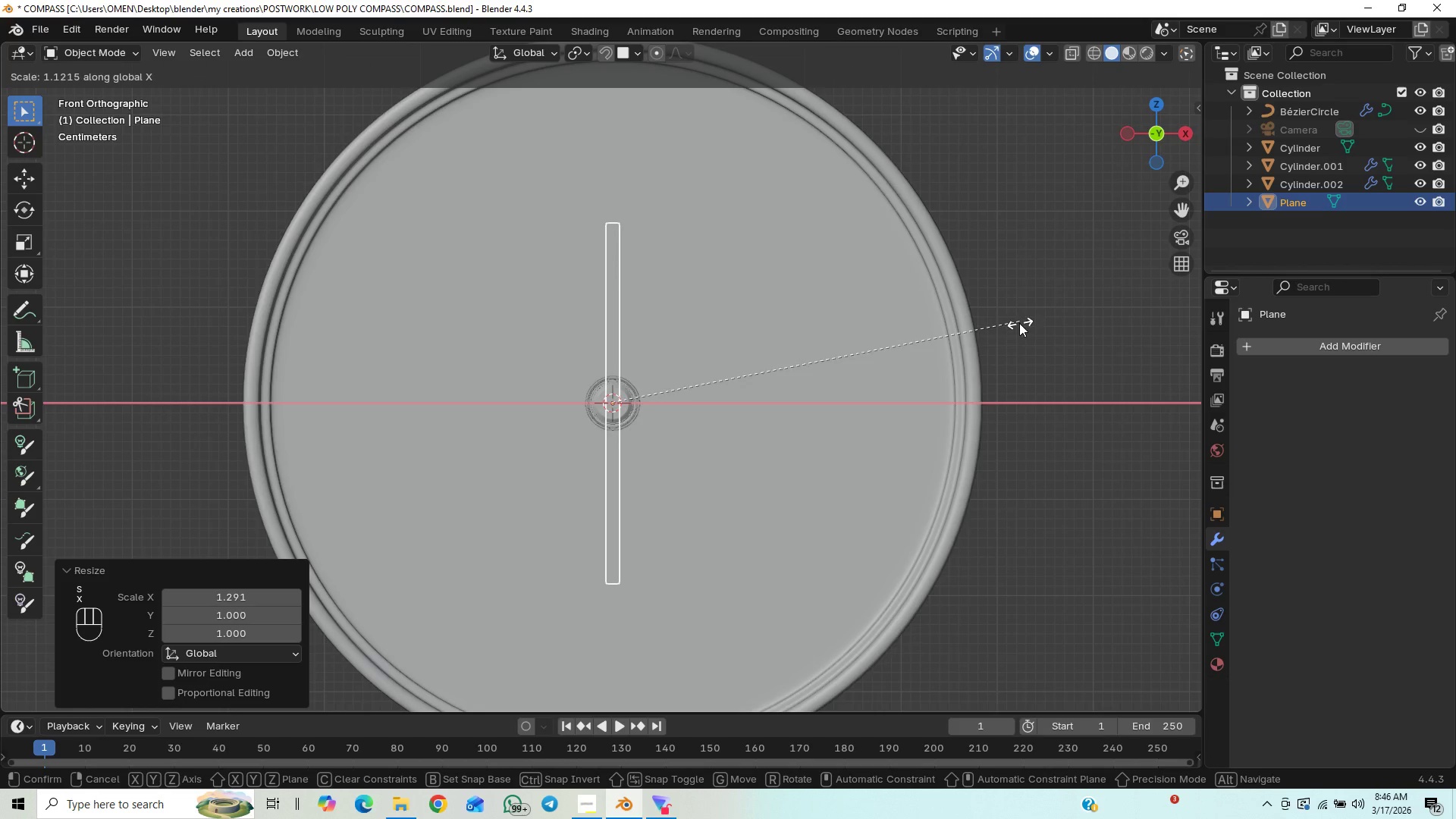 
left_click([1010, 327])
 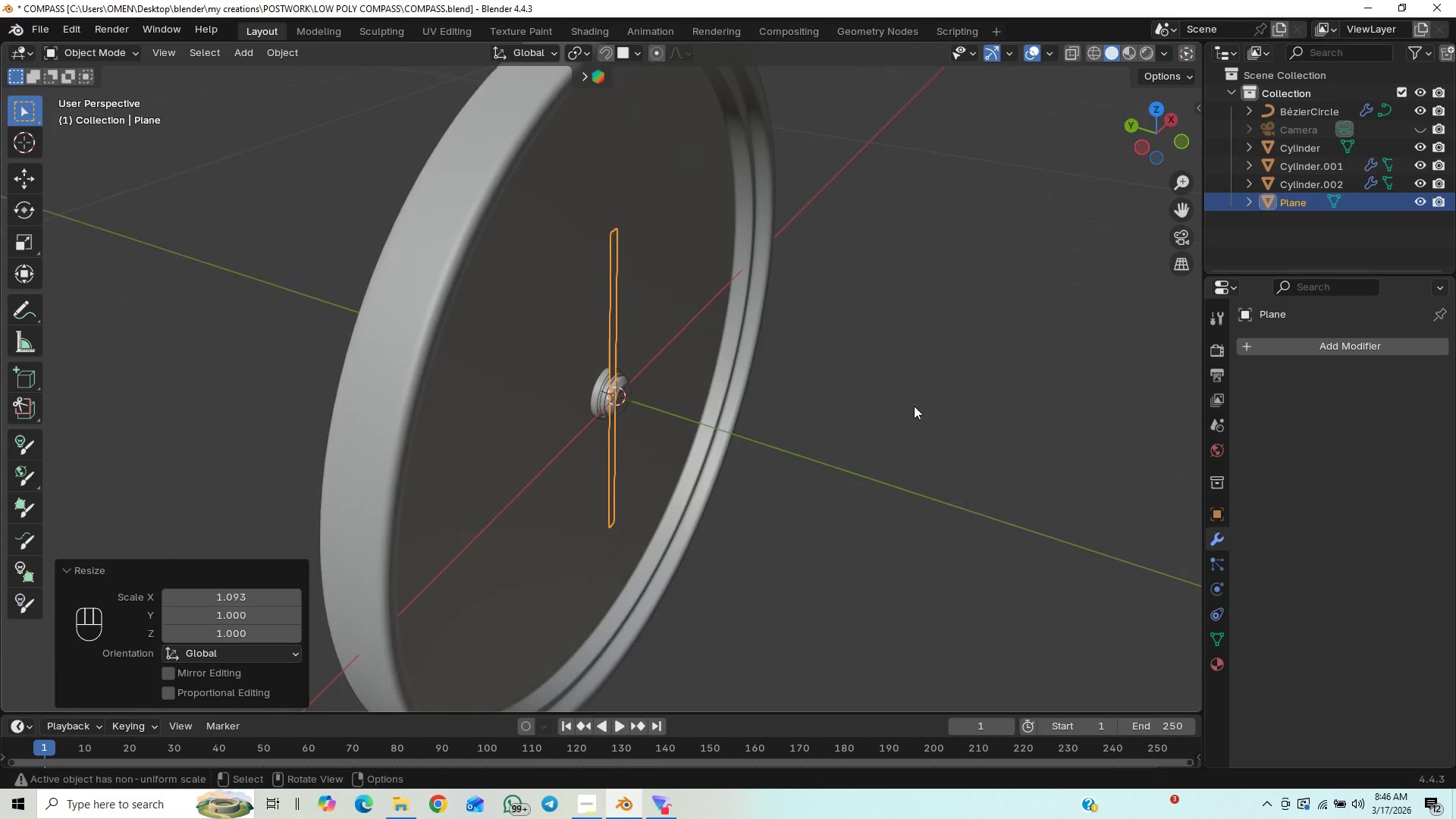 
scroll: coordinate [695, 313], scroll_direction: up, amount: 11.0
 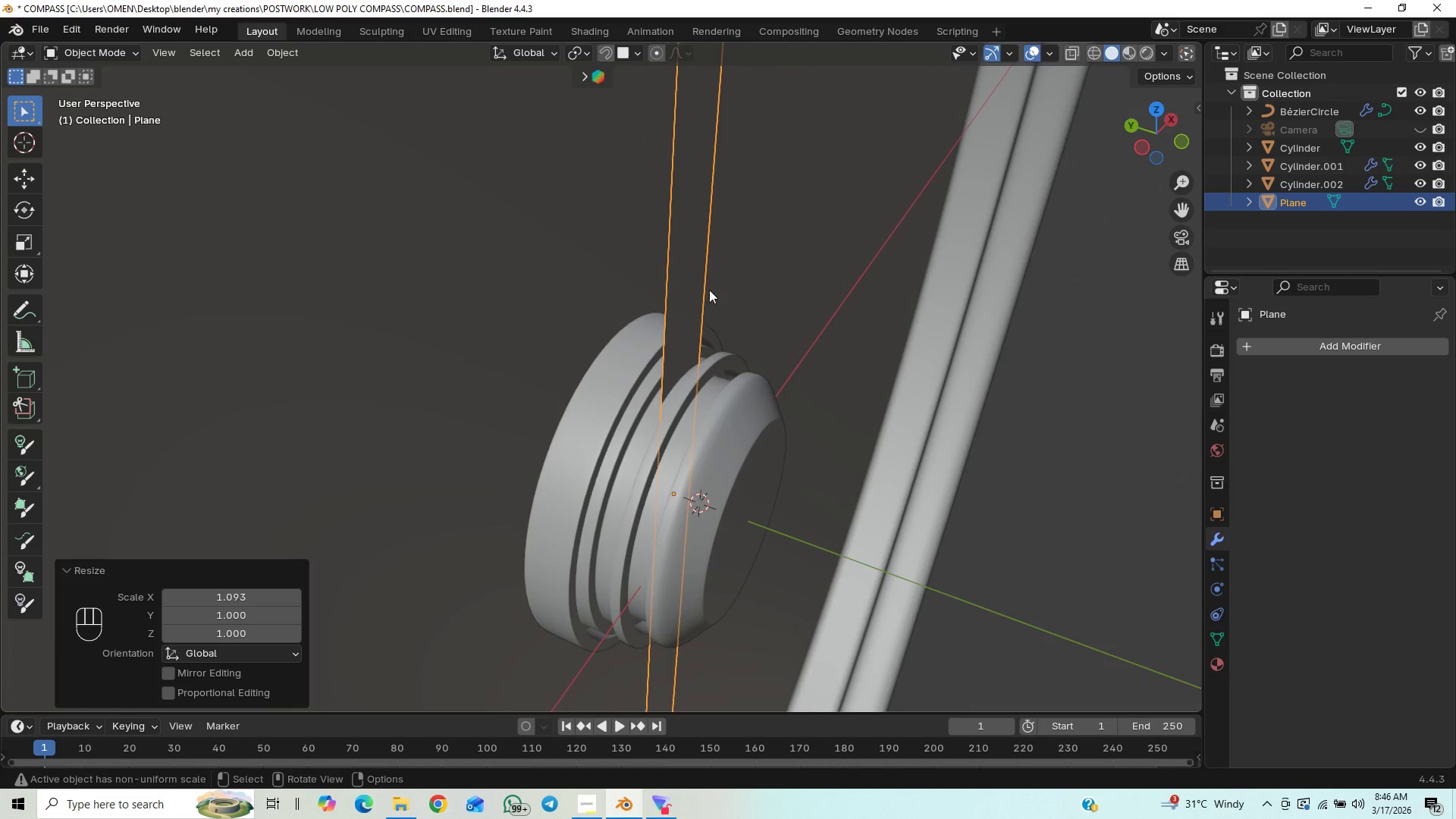 
key(Control+S)
 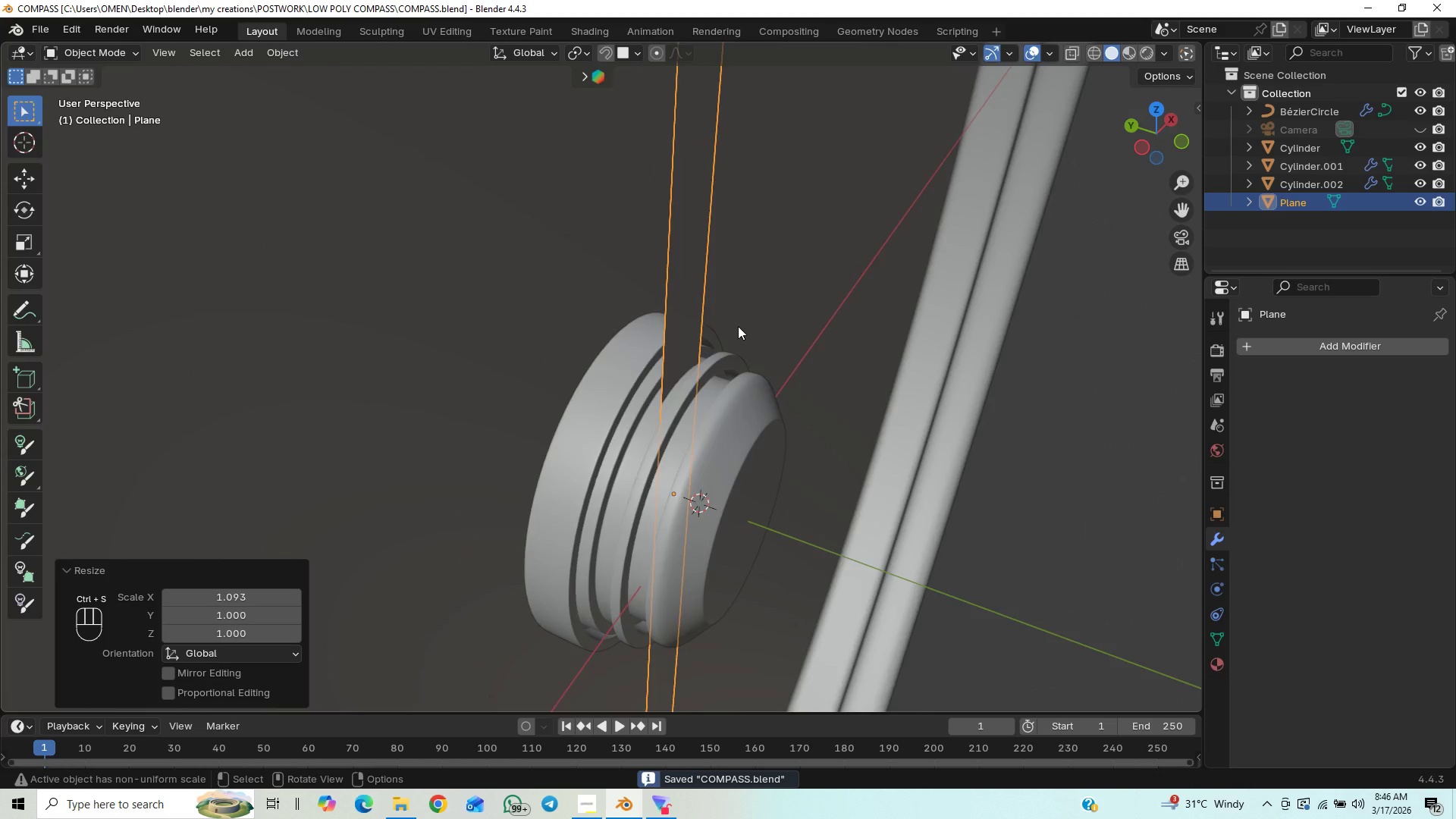 
scroll: coordinate [740, 327], scroll_direction: down, amount: 14.0
 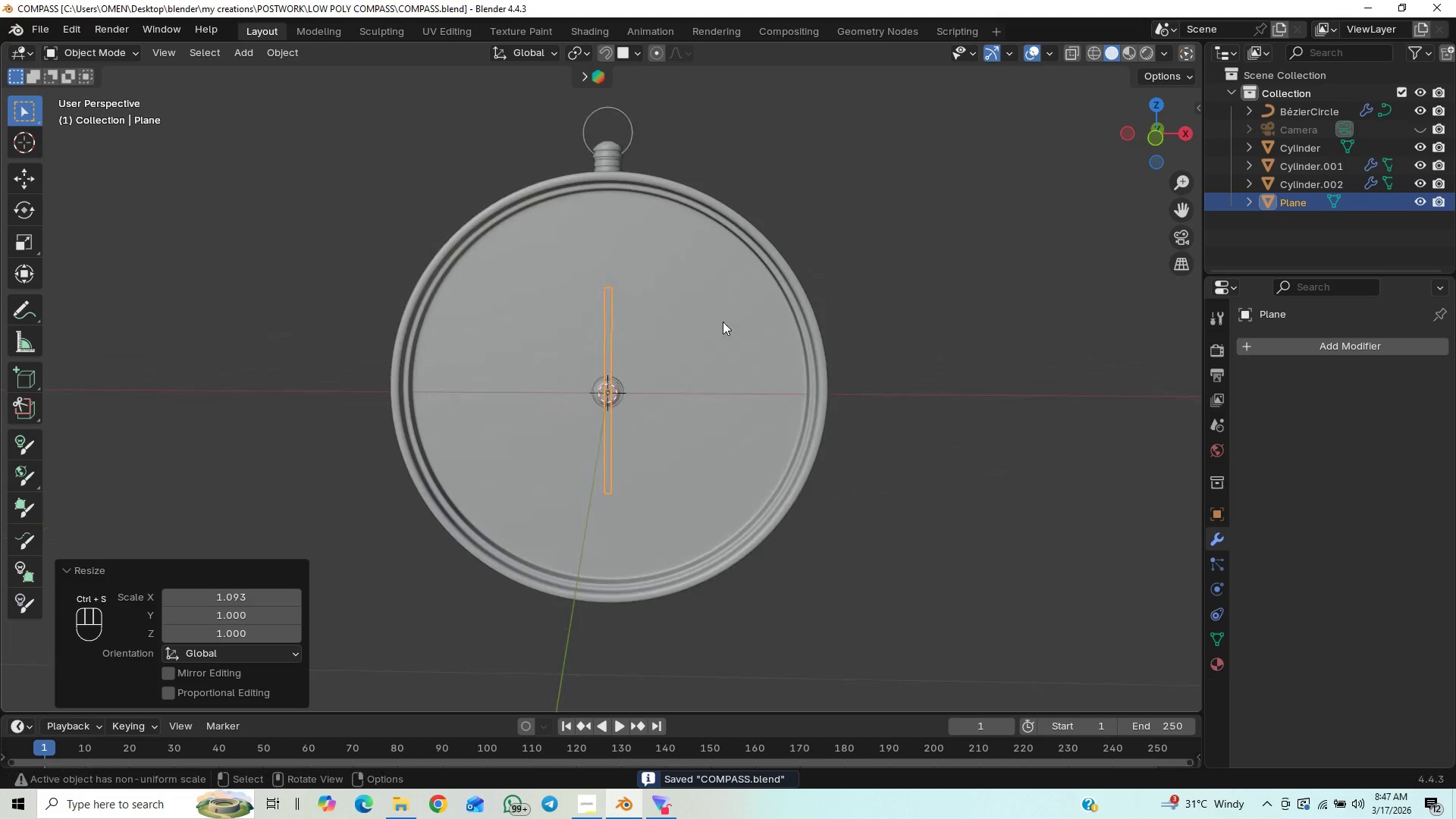 
type(sz)
 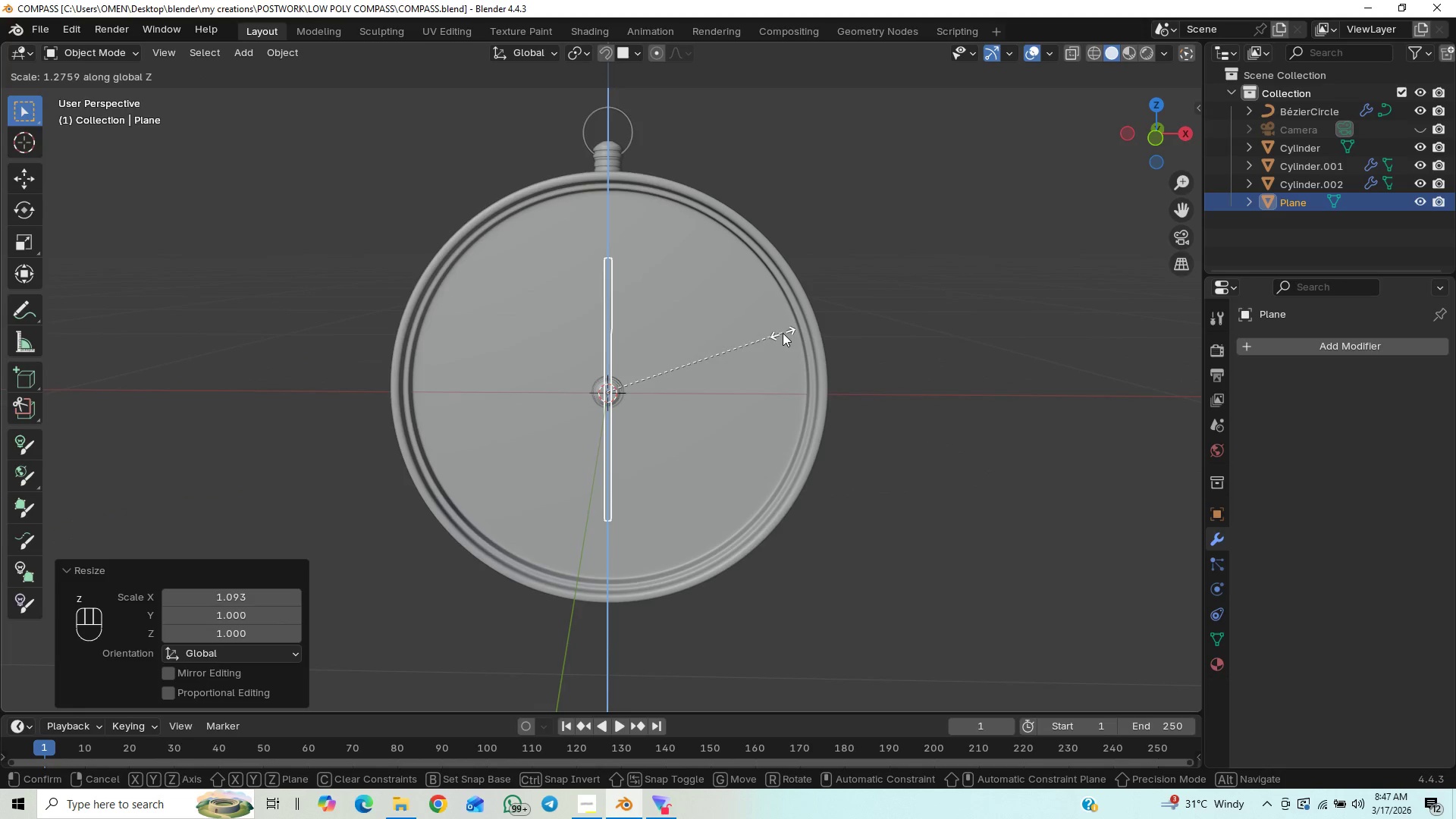 
left_click([783, 333])
 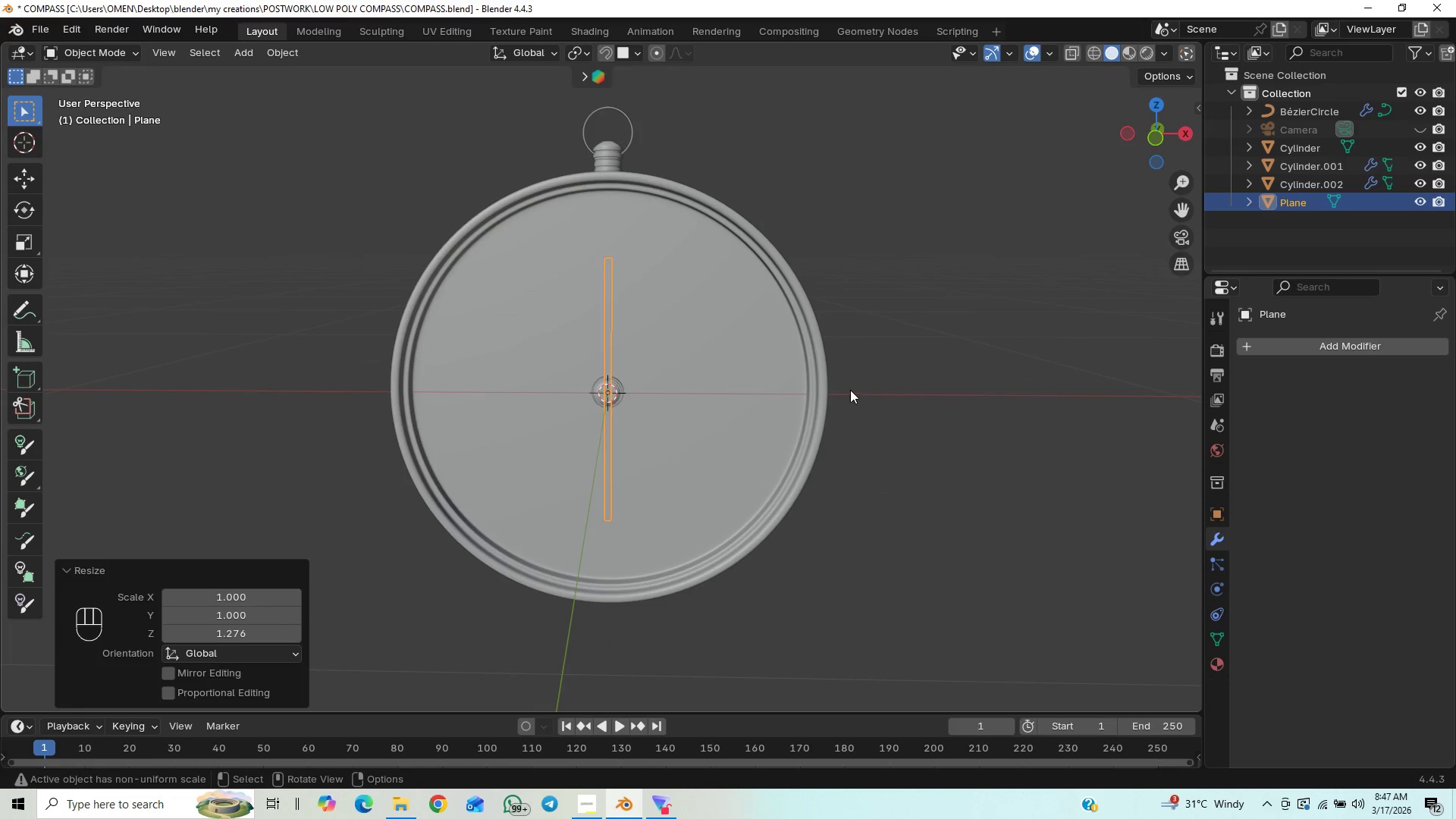 
key(Control+S)
 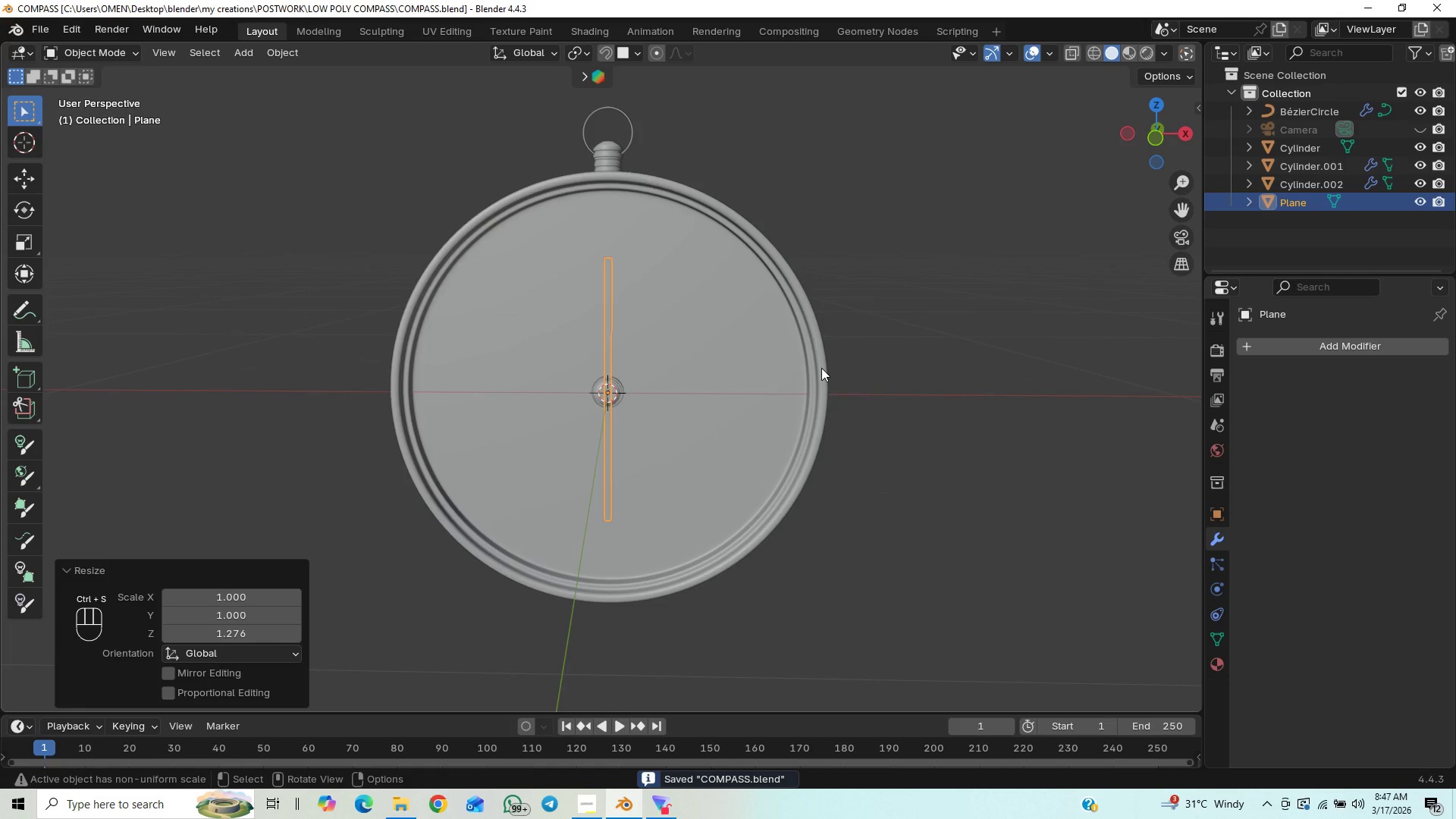 
key(Numpad1)
 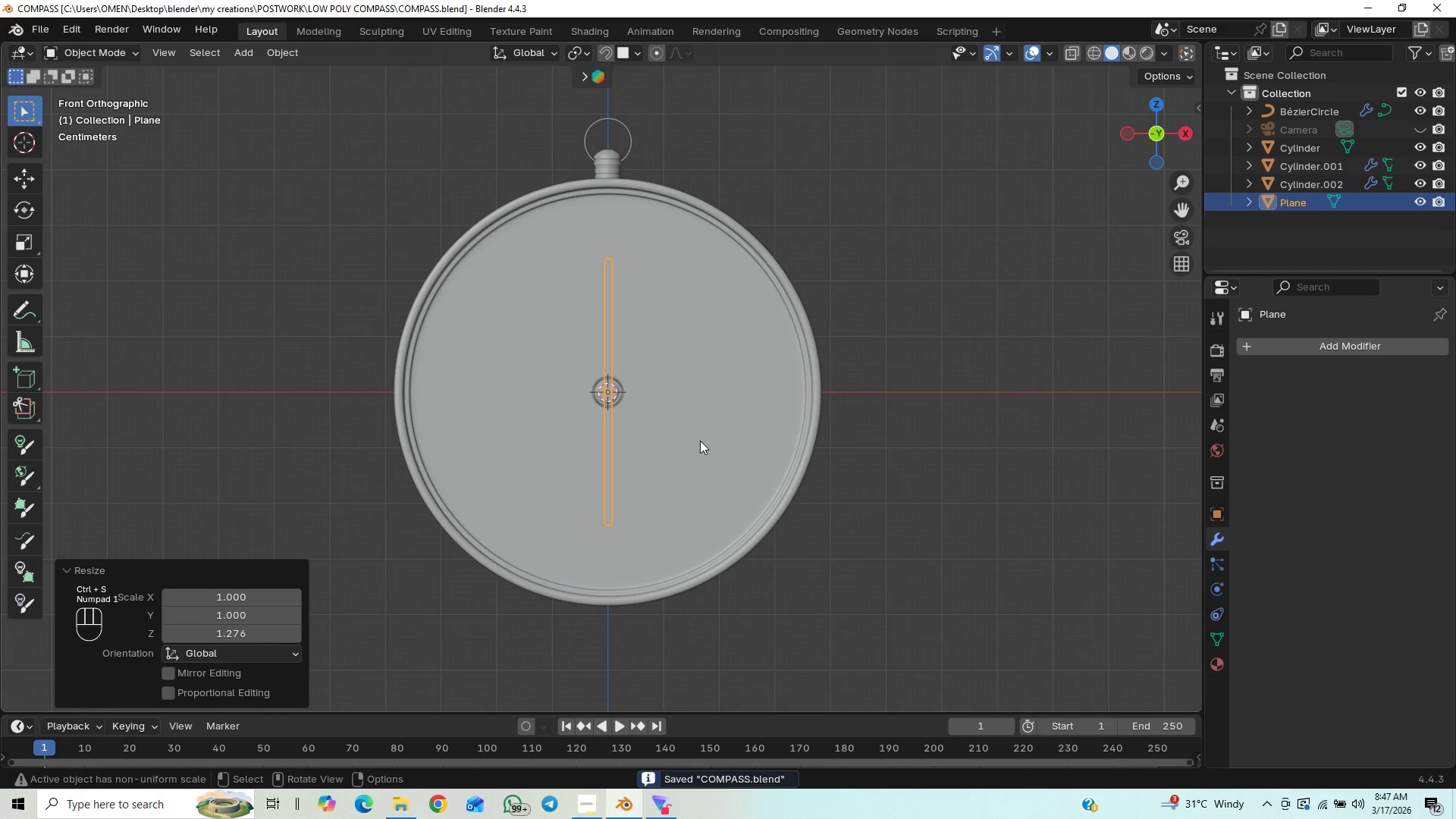 
scroll: coordinate [700, 441], scroll_direction: up, amount: 2.0
 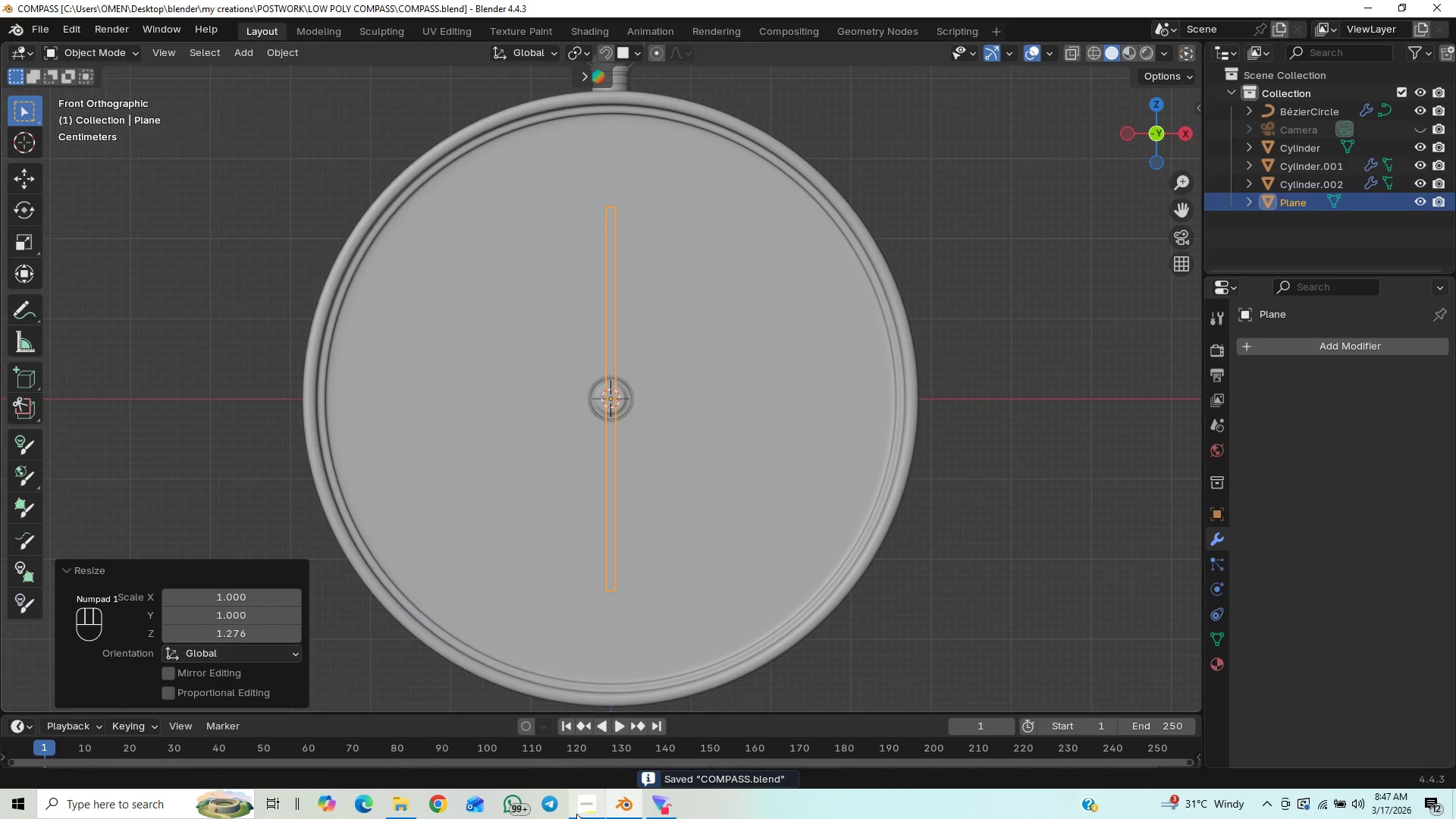 
left_click([588, 811])